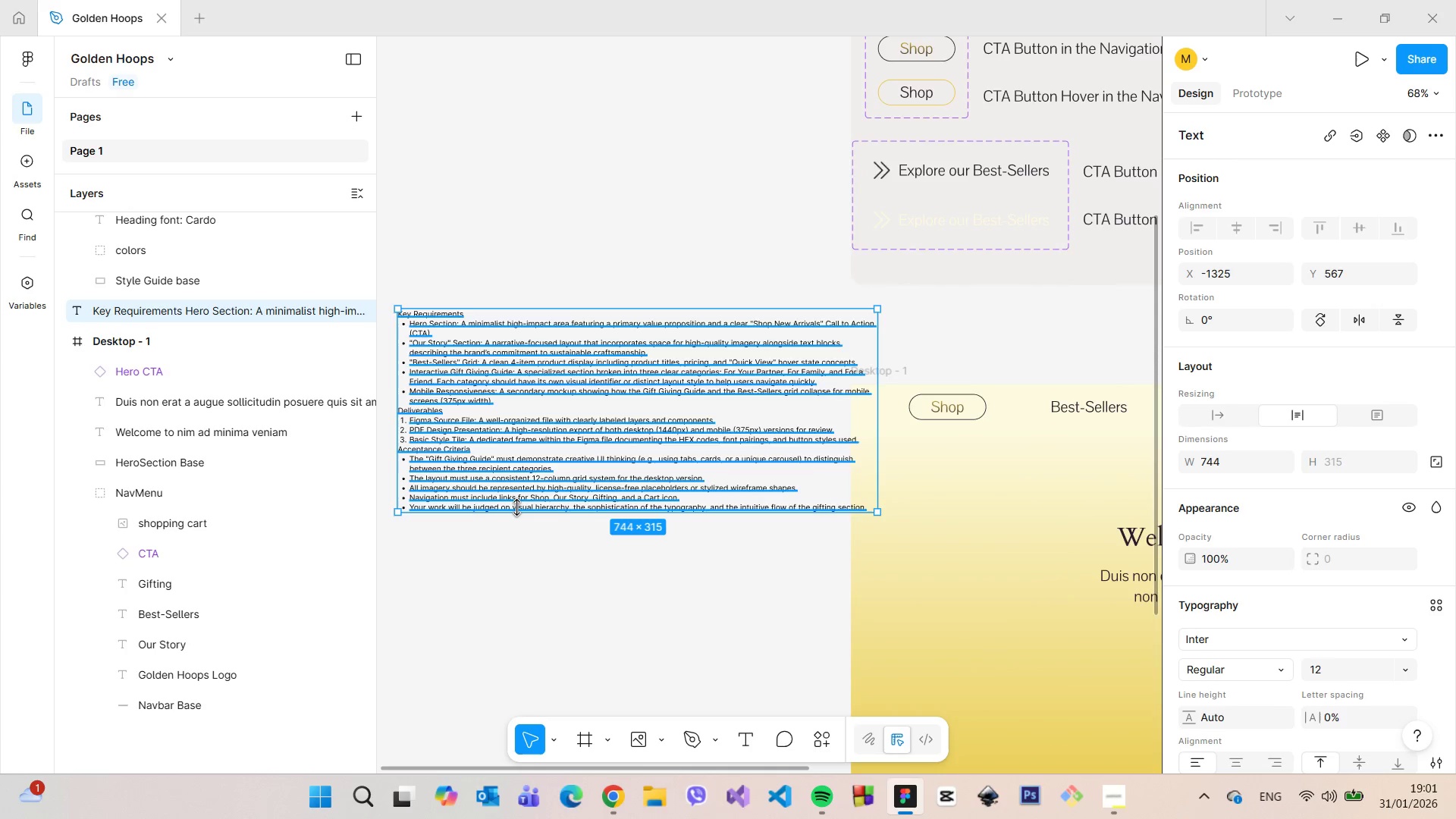 
left_click([516, 507])
 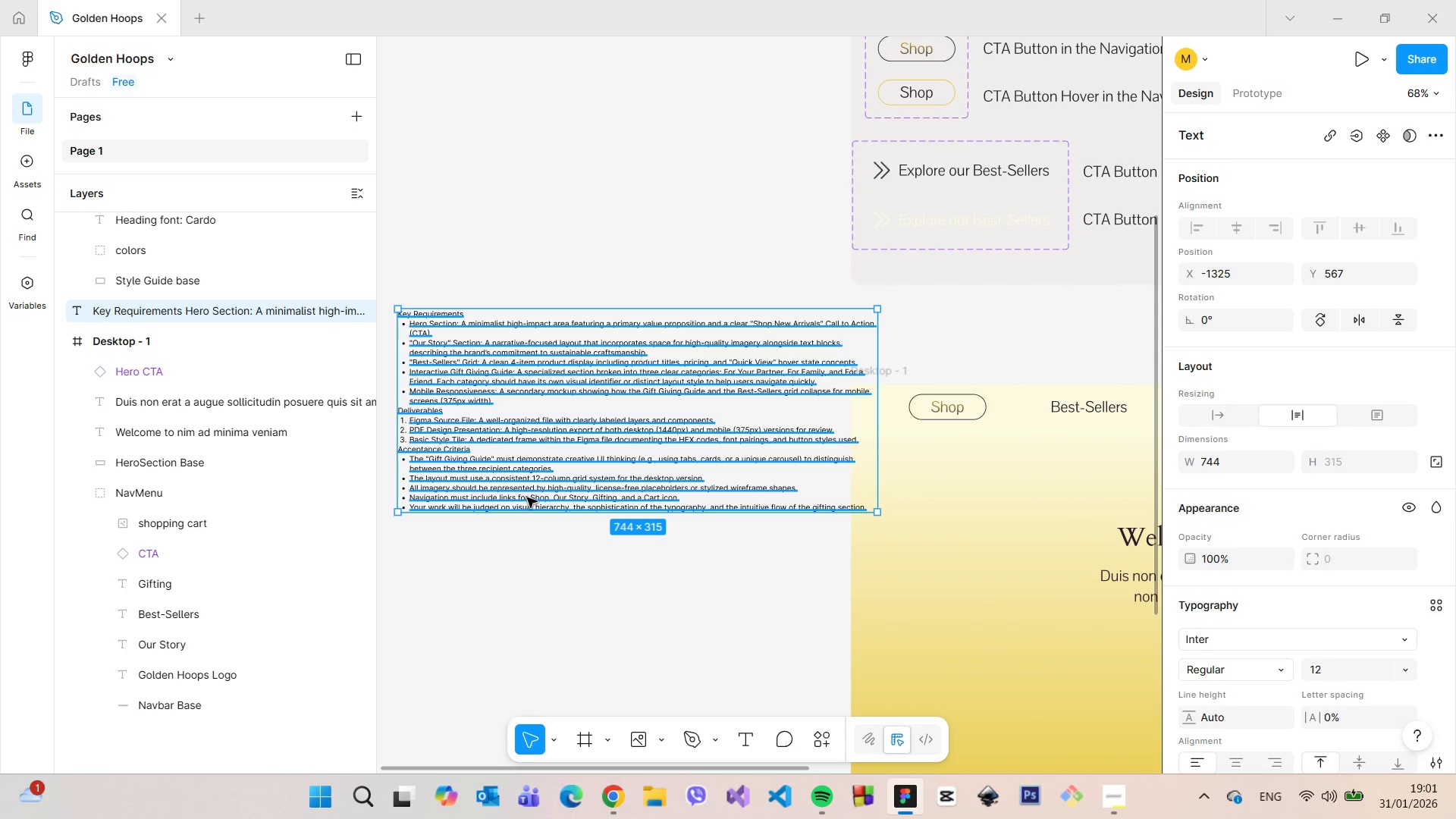 
double_click([527, 497])
 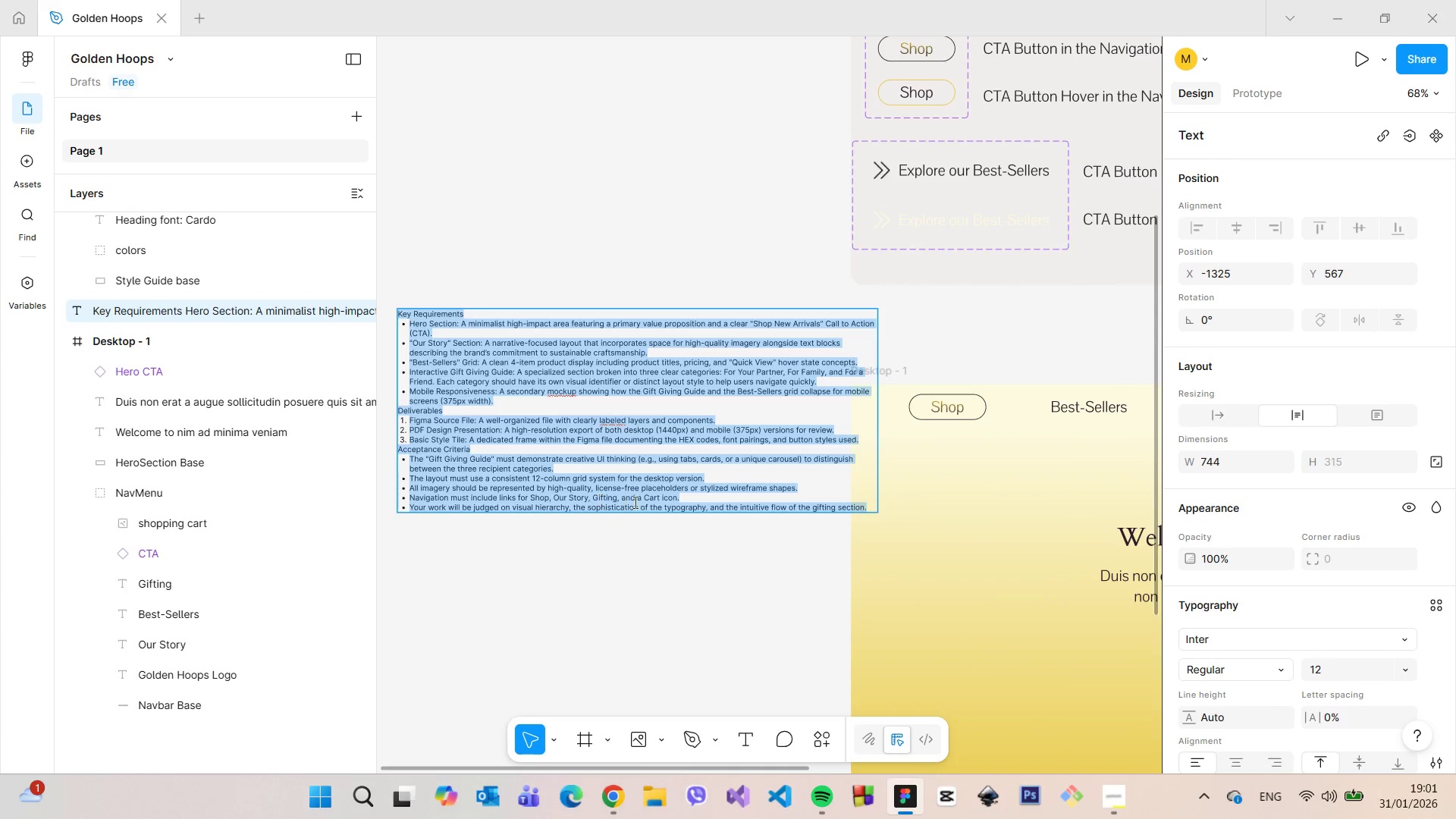 
left_click([635, 502])
 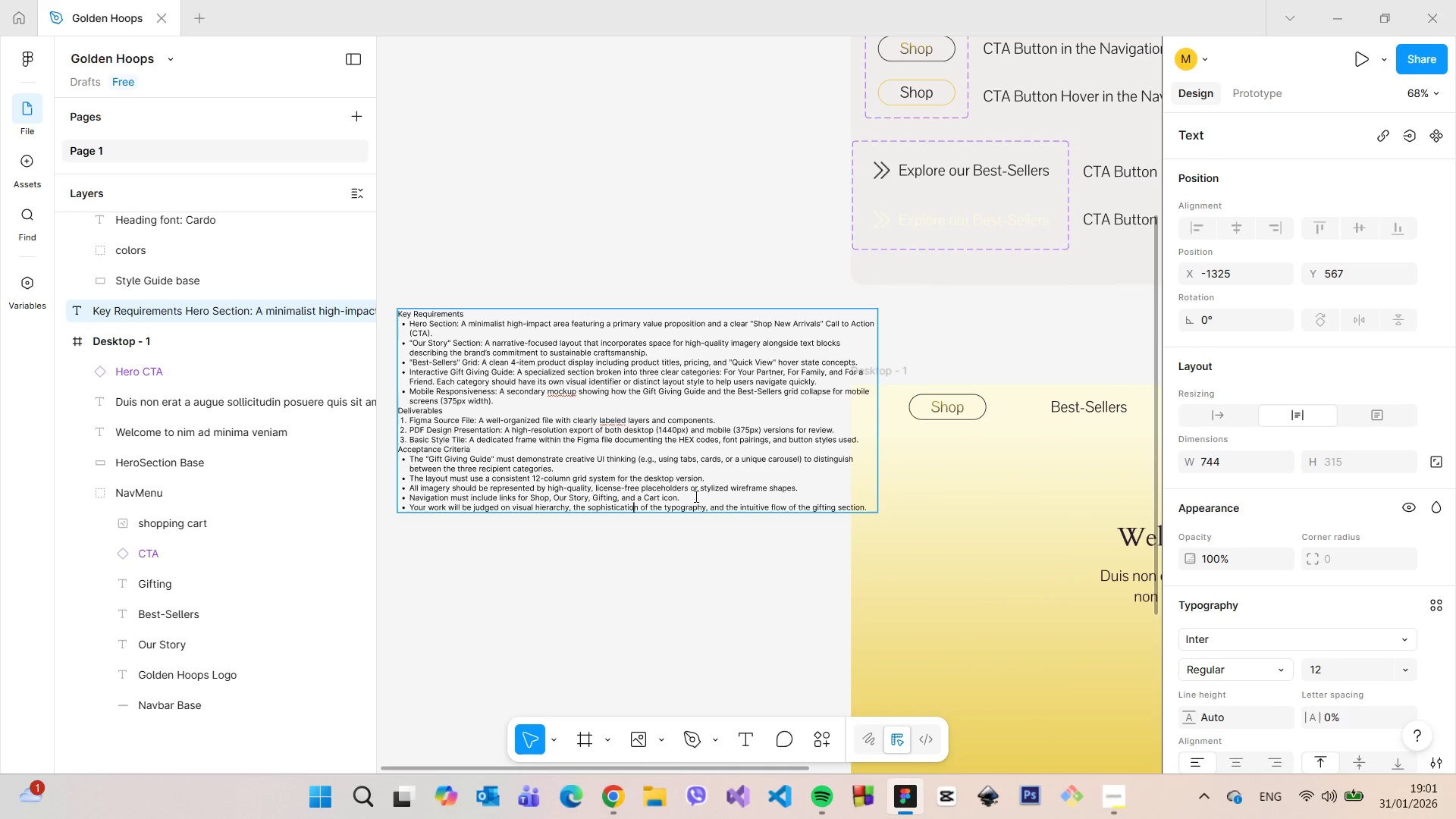 
left_click_drag(start_coordinate=[690, 496], to_coordinate=[398, 499])
 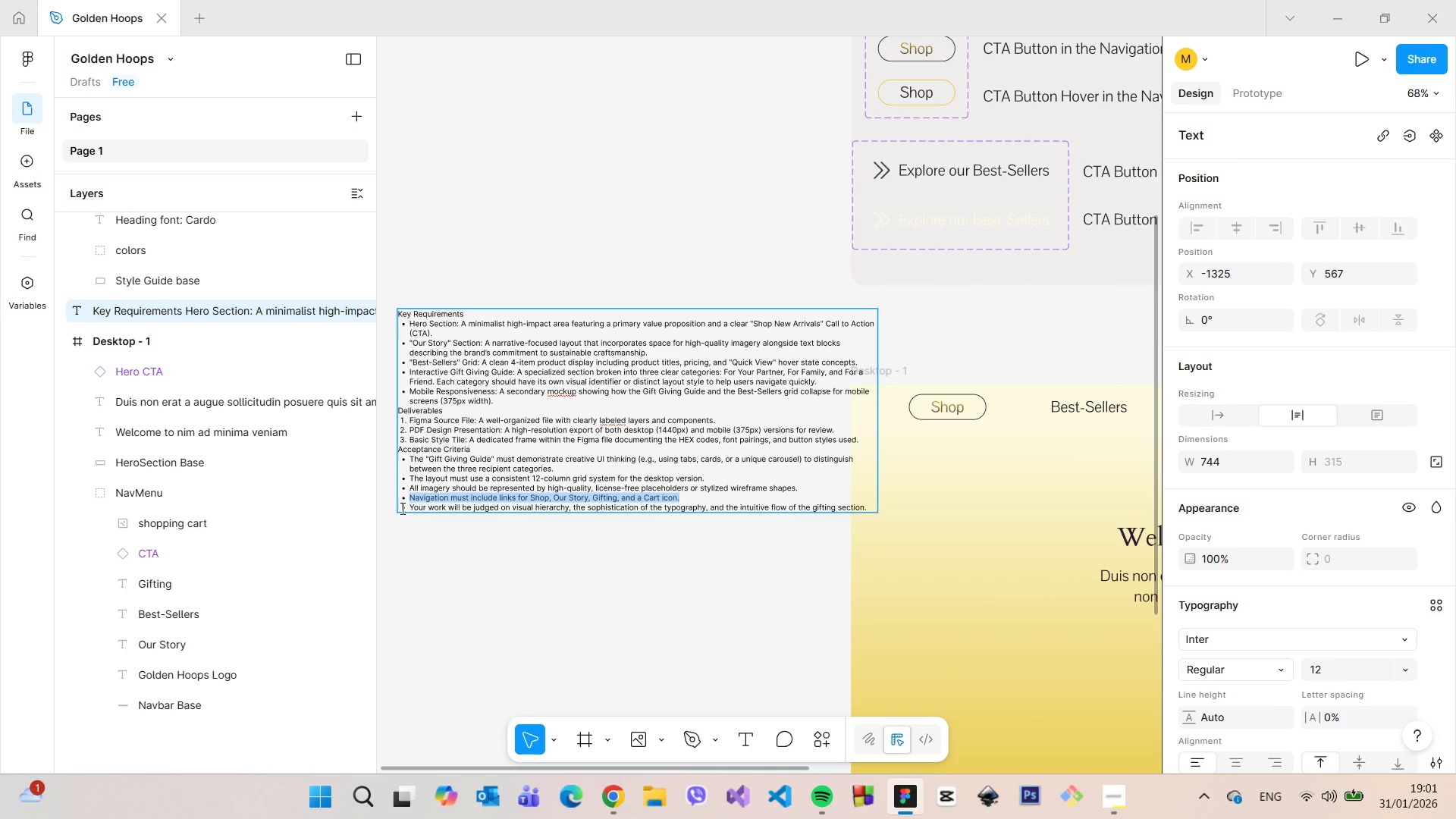 
key(Backspace)
 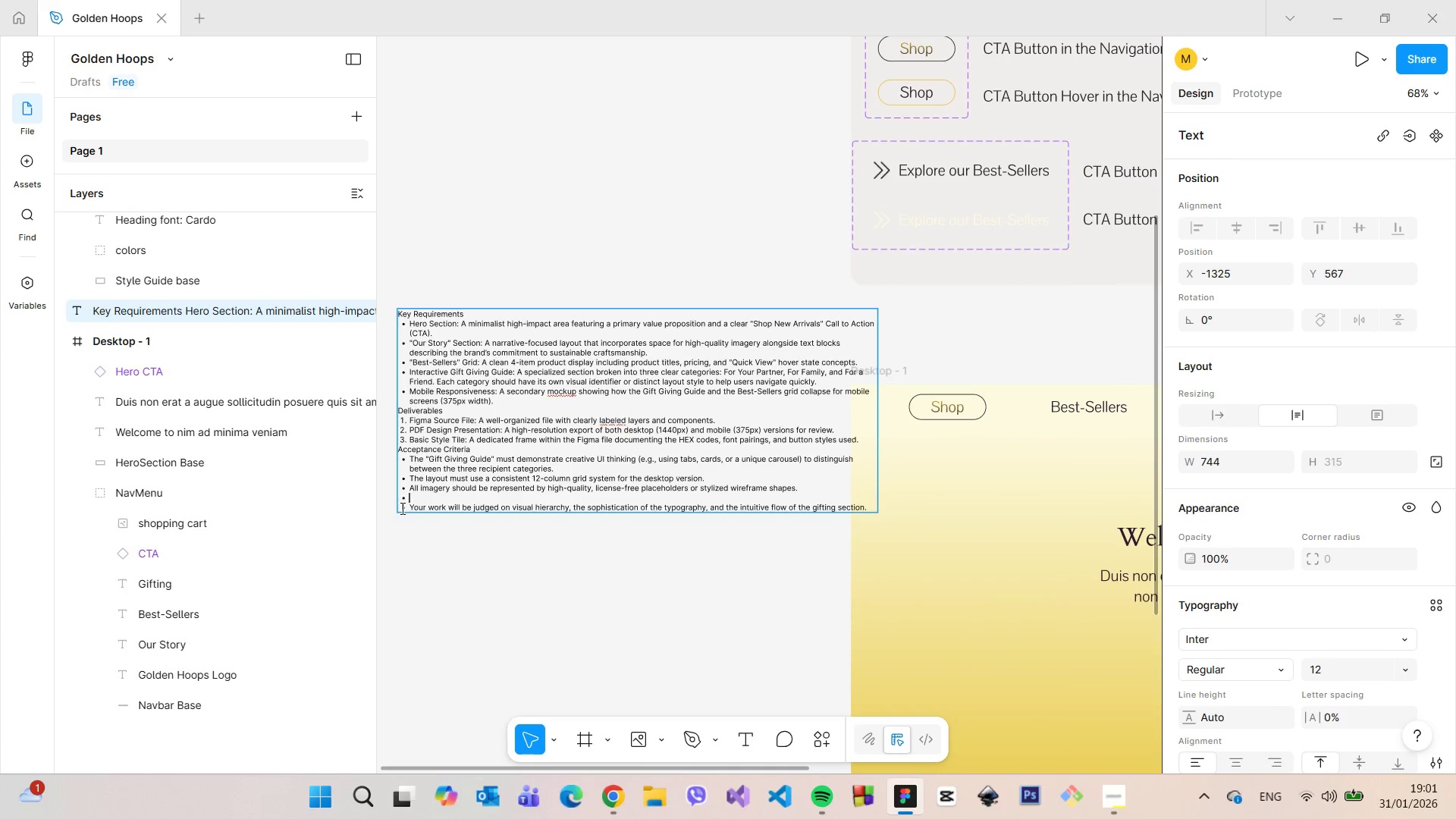 
key(Backspace)
 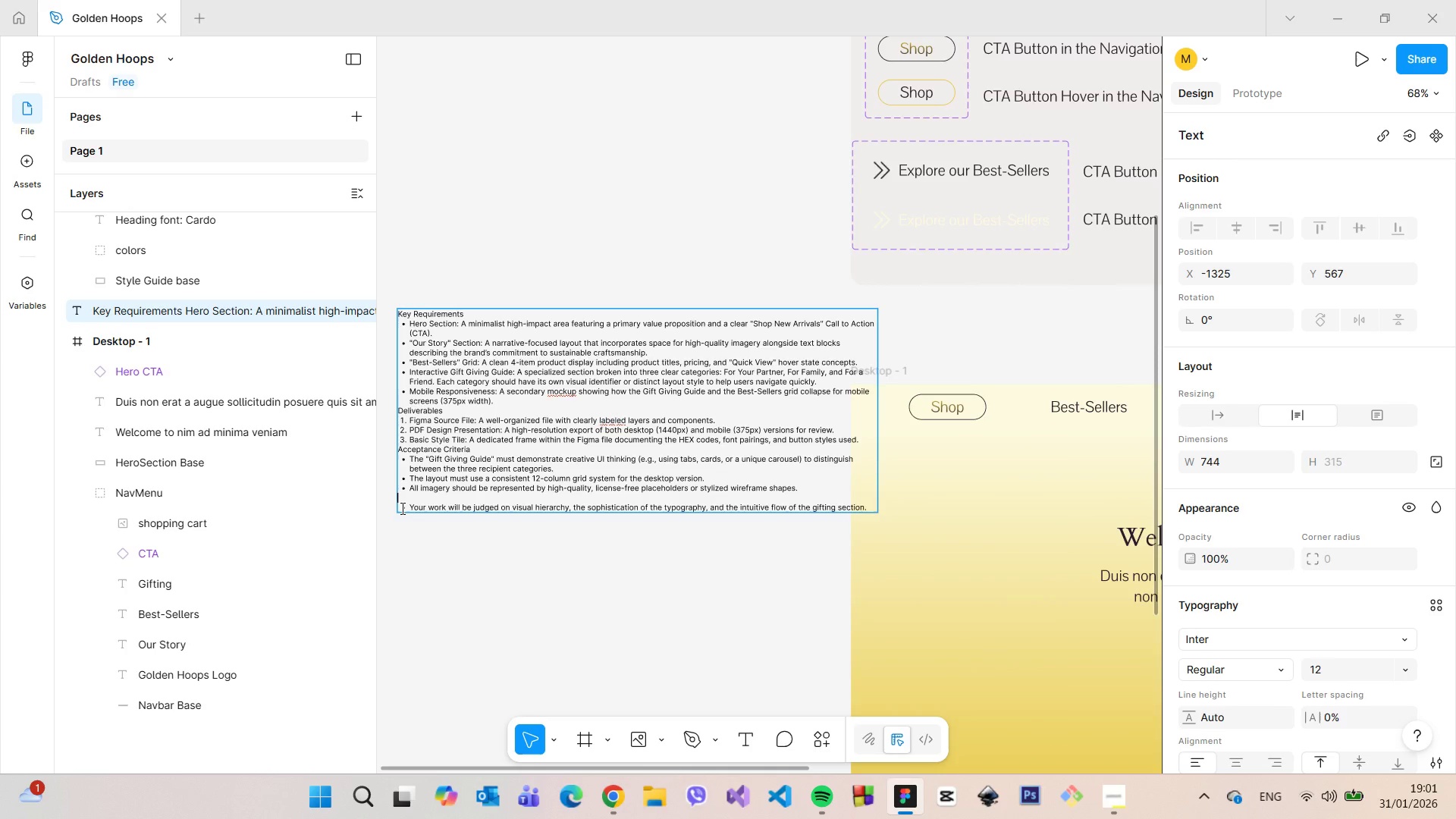 
key(Backspace)
 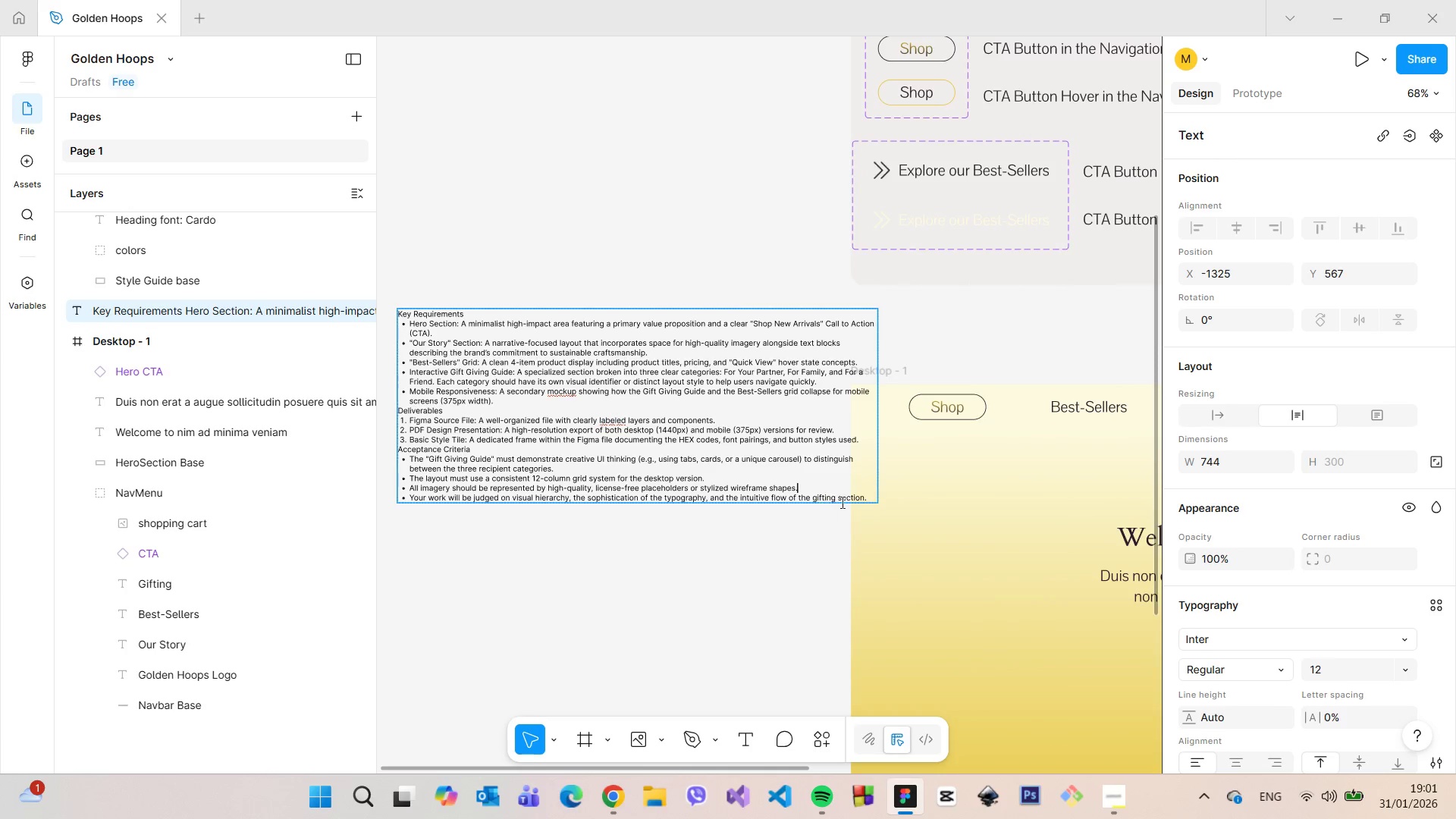 
left_click_drag(start_coordinate=[868, 496], to_coordinate=[403, 497])
 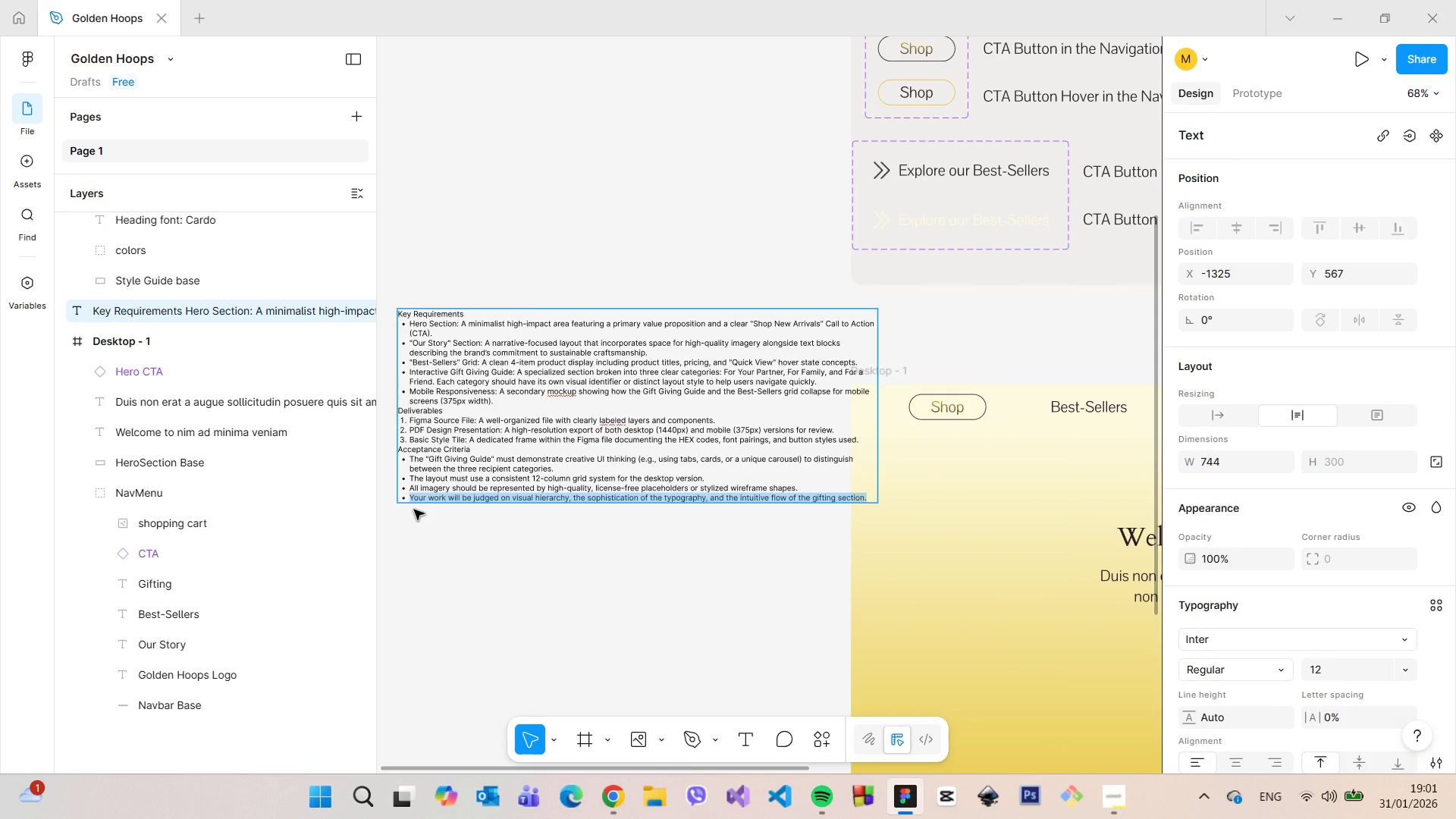 
key(Backspace)
 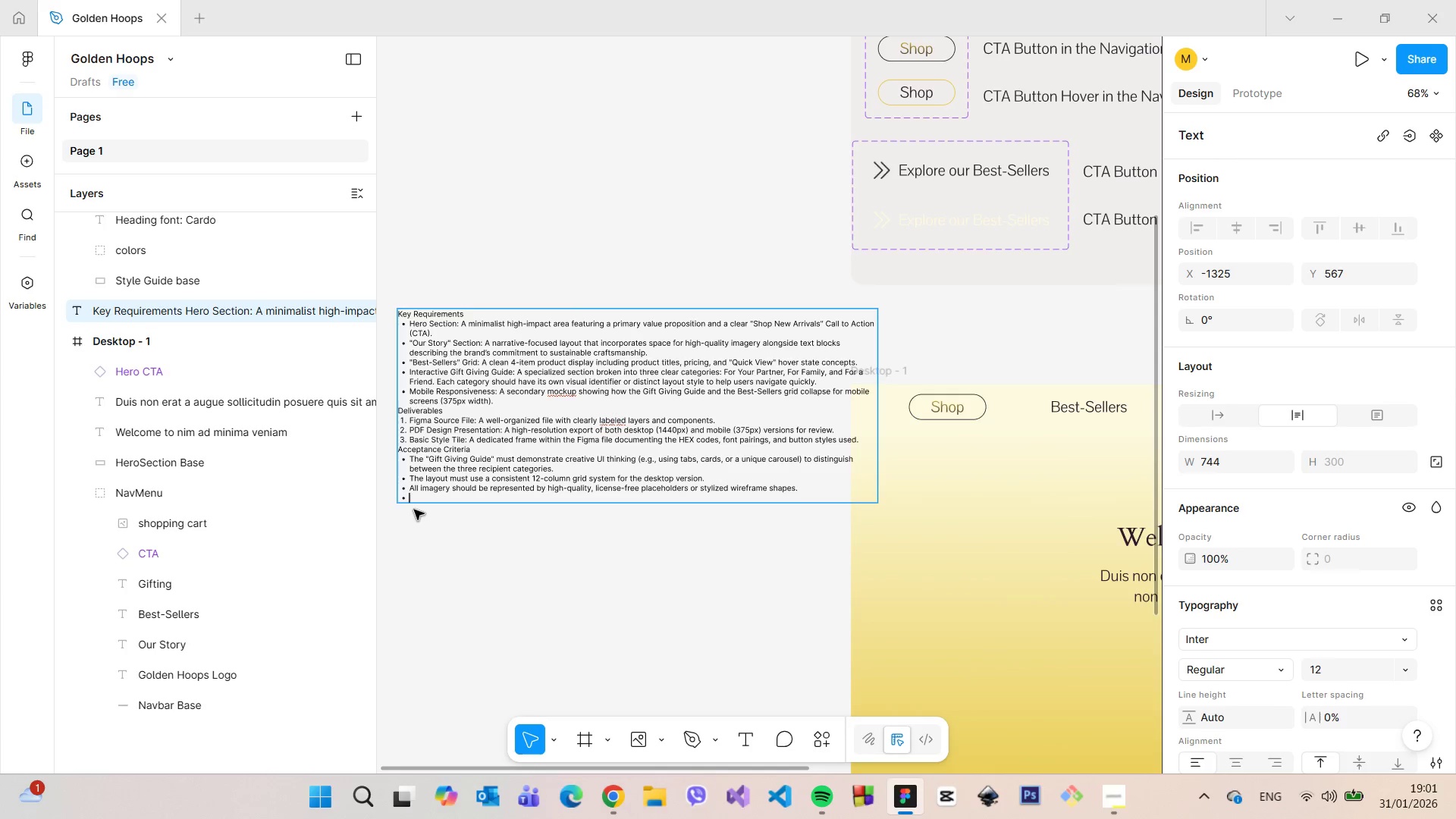 
key(Backspace)
 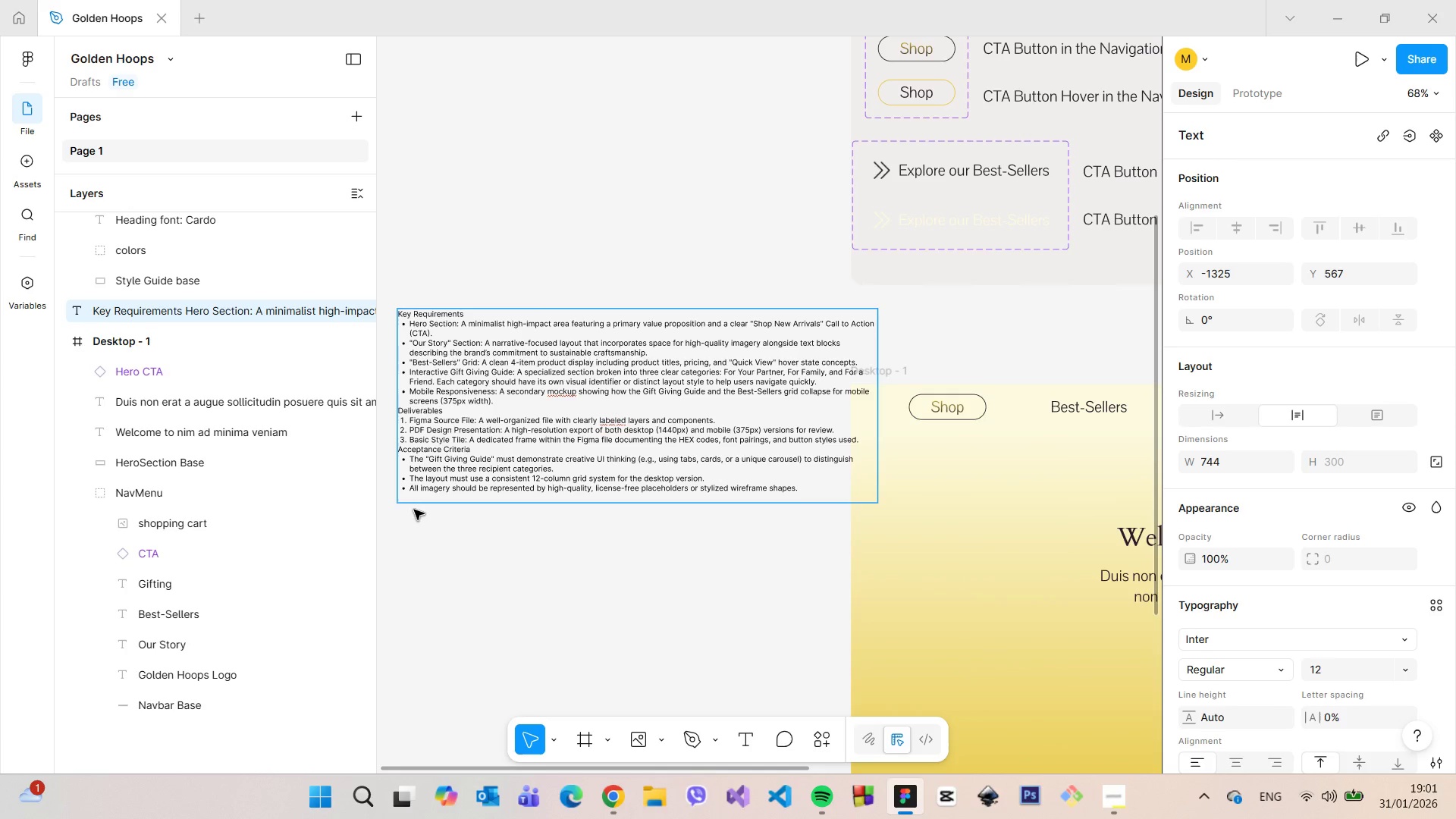 
key(Backspace)
 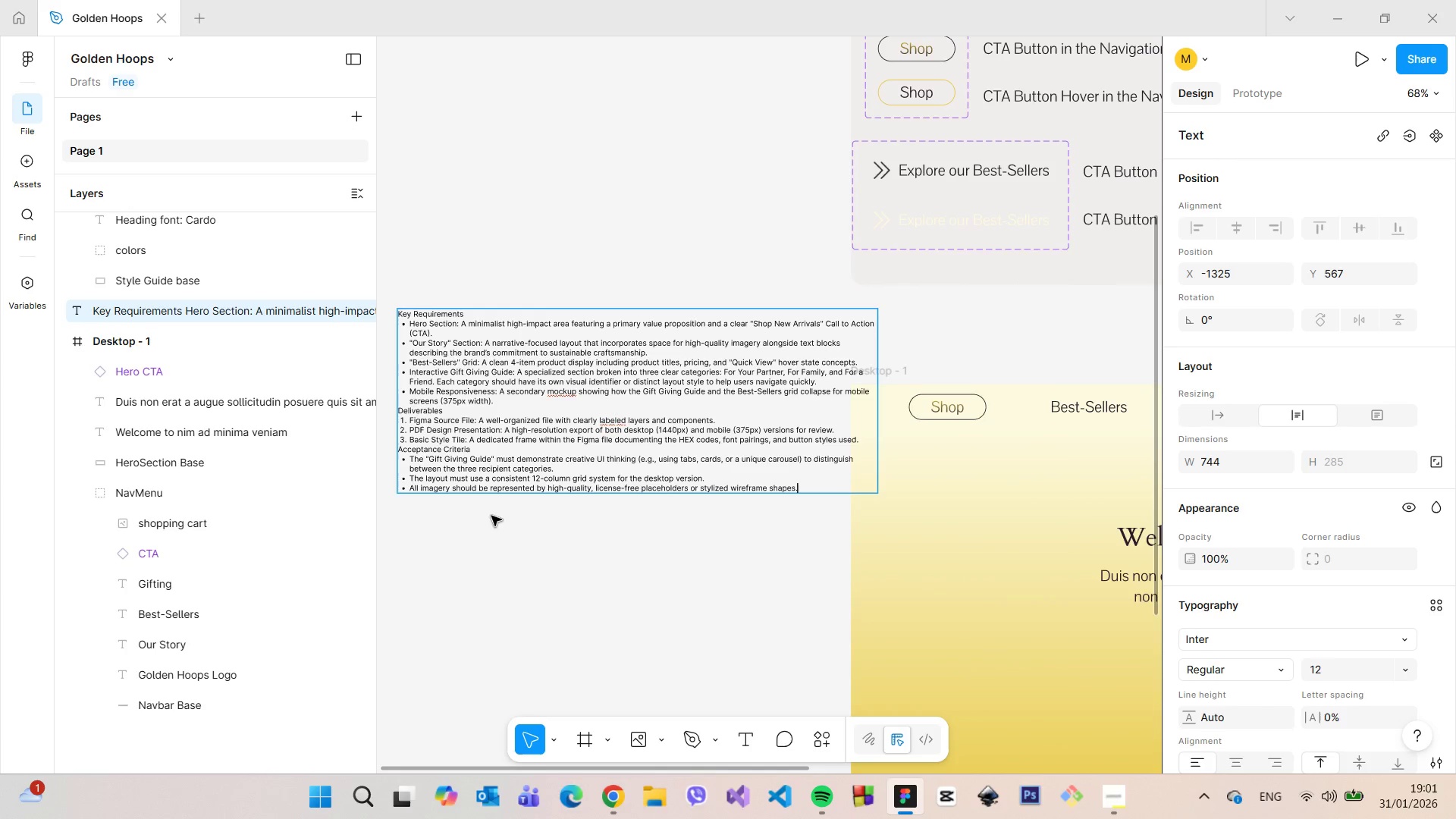 
left_click([491, 516])
 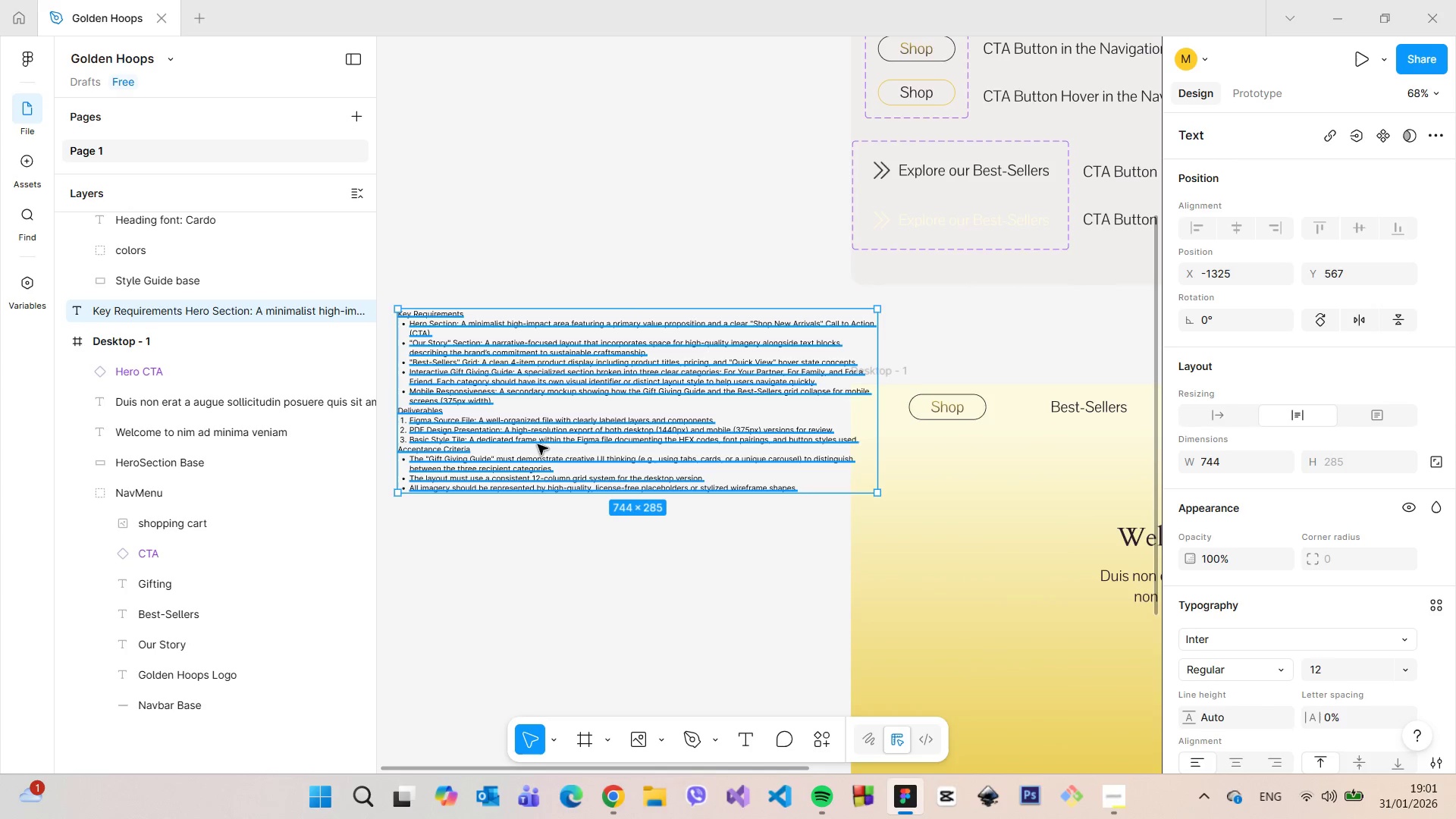 
left_click_drag(start_coordinate=[545, 424], to_coordinate=[545, 500])
 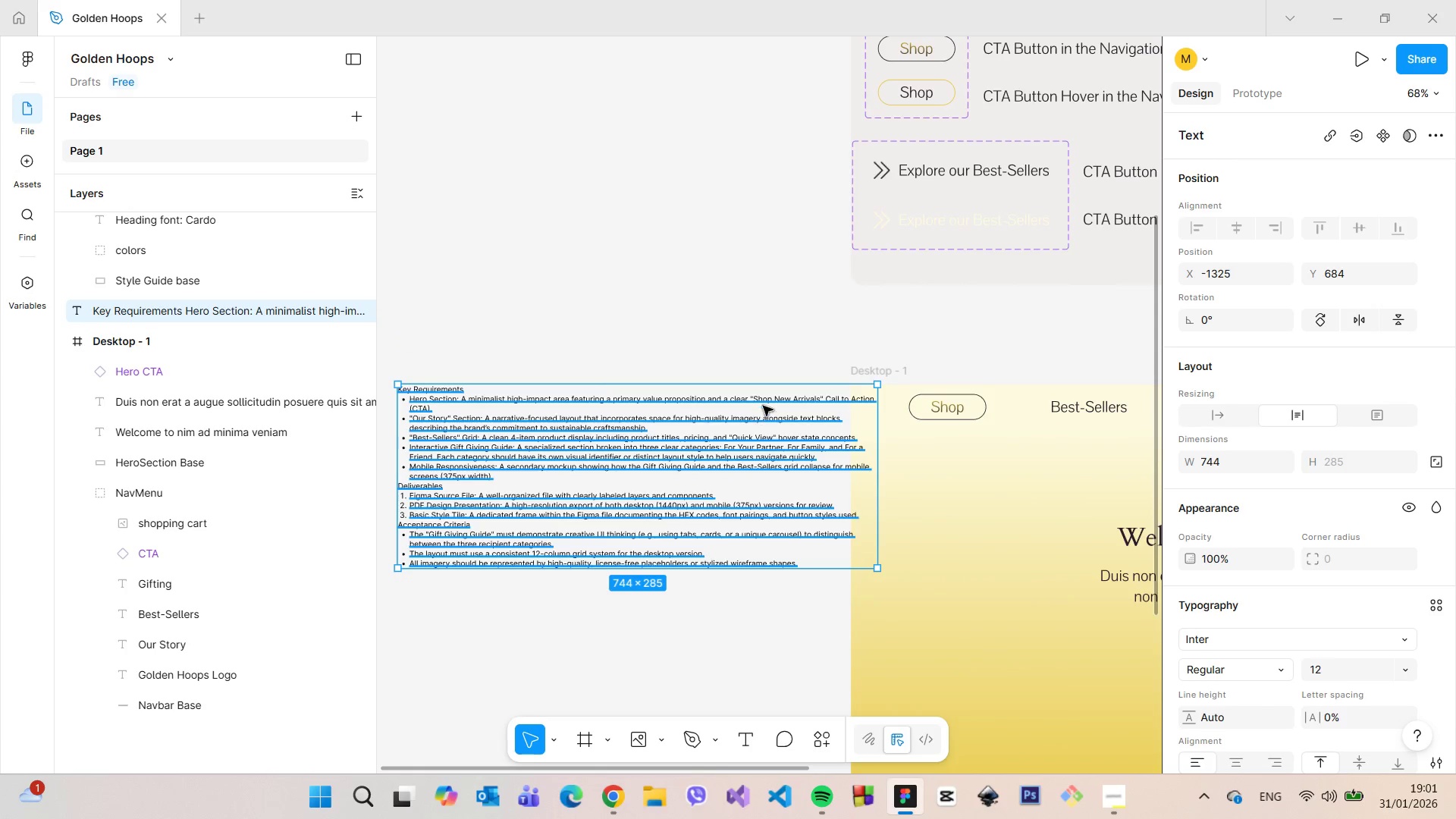 
double_click([764, 406])
 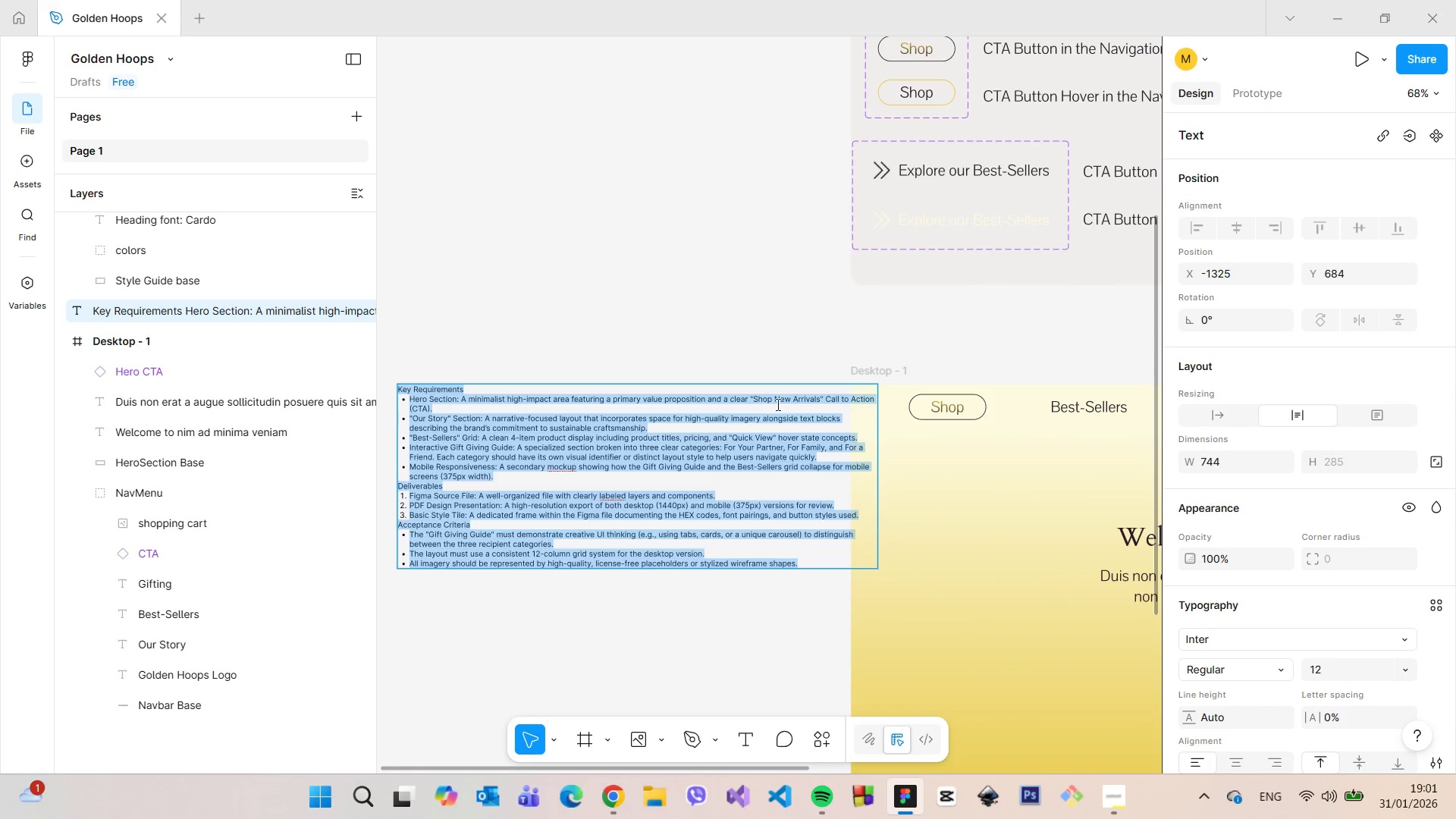 
triple_click([778, 404])
 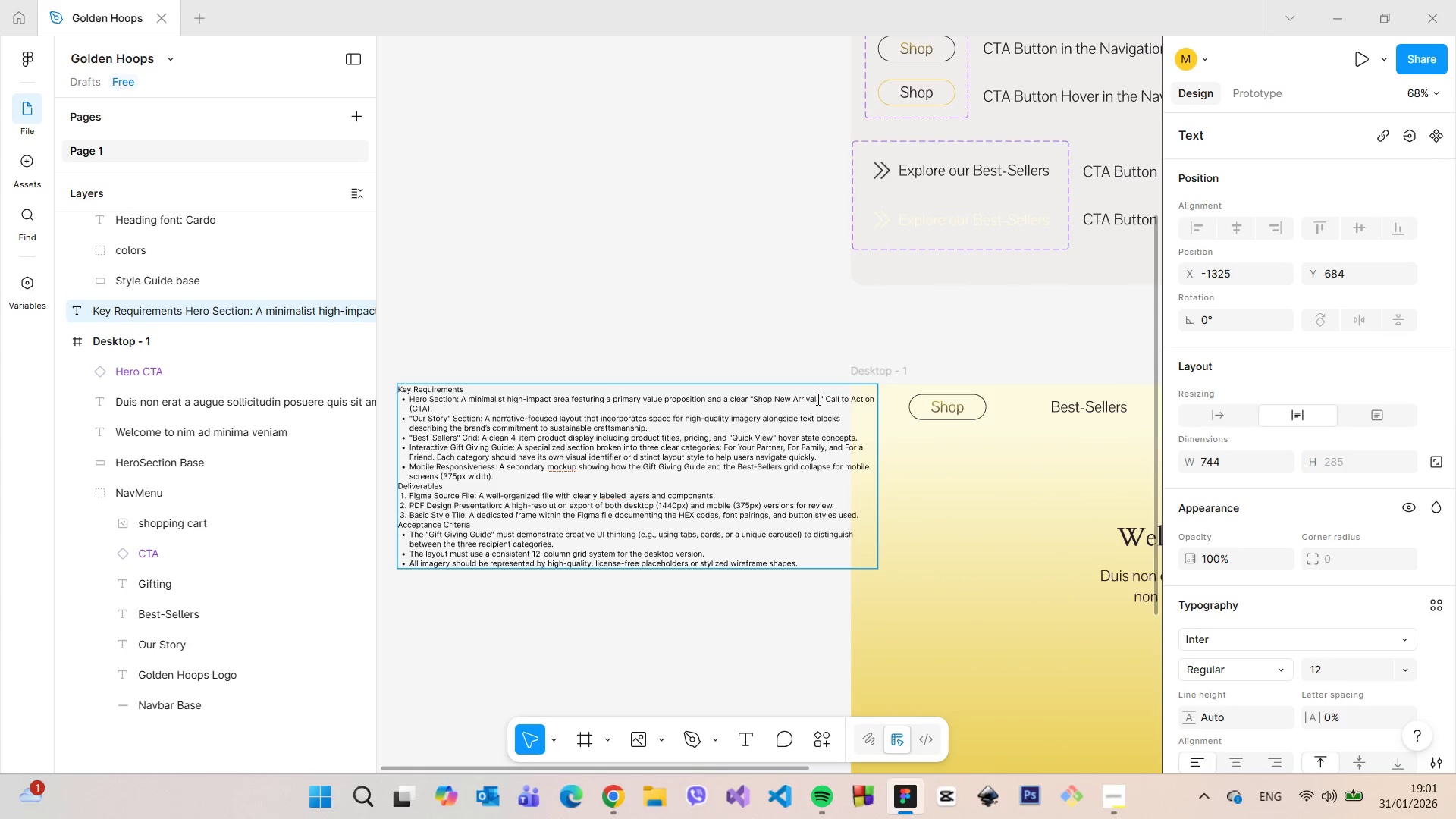 
left_click_drag(start_coordinate=[820, 398], to_coordinate=[754, 398])
 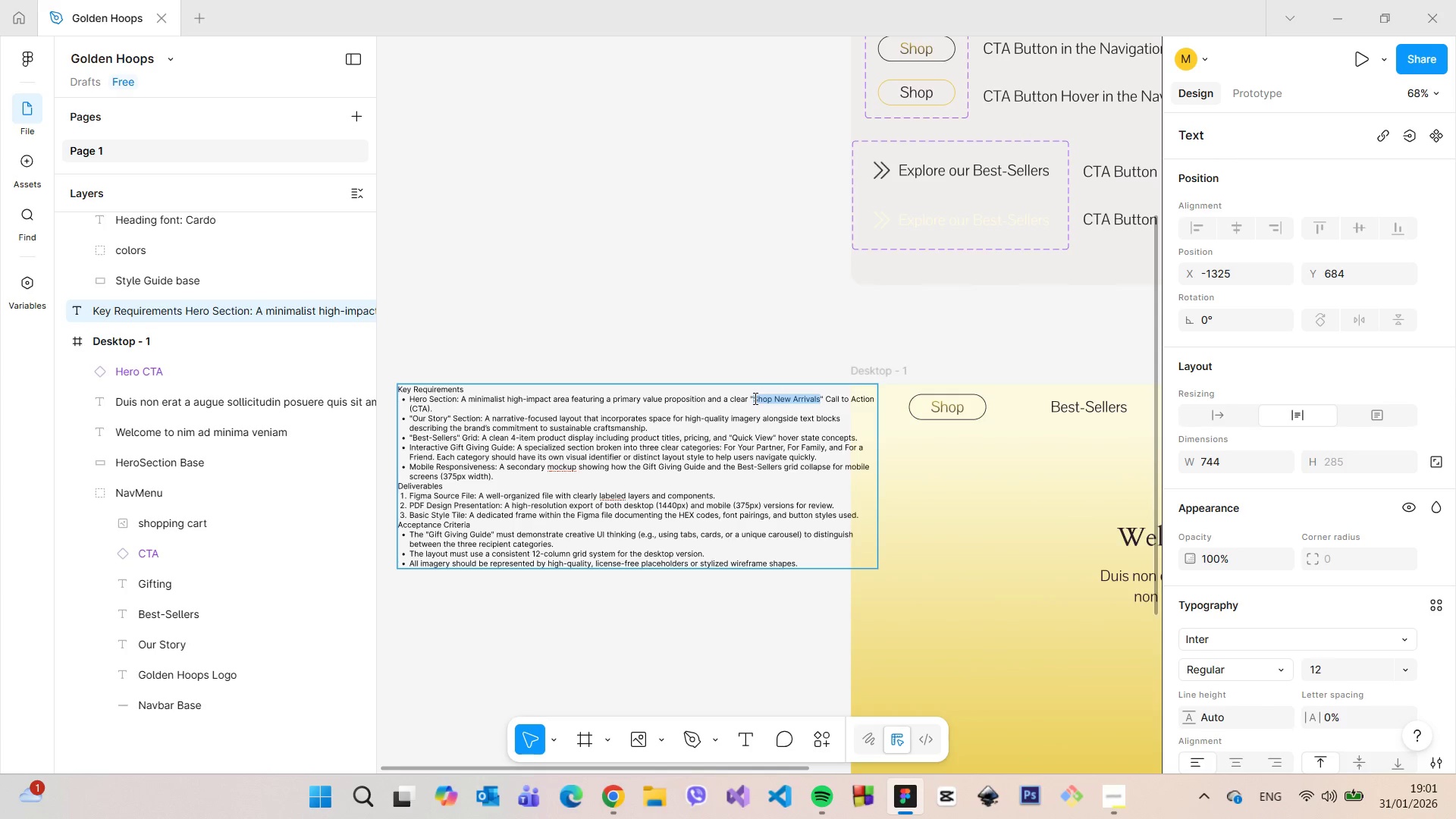 
right_click([754, 398])
 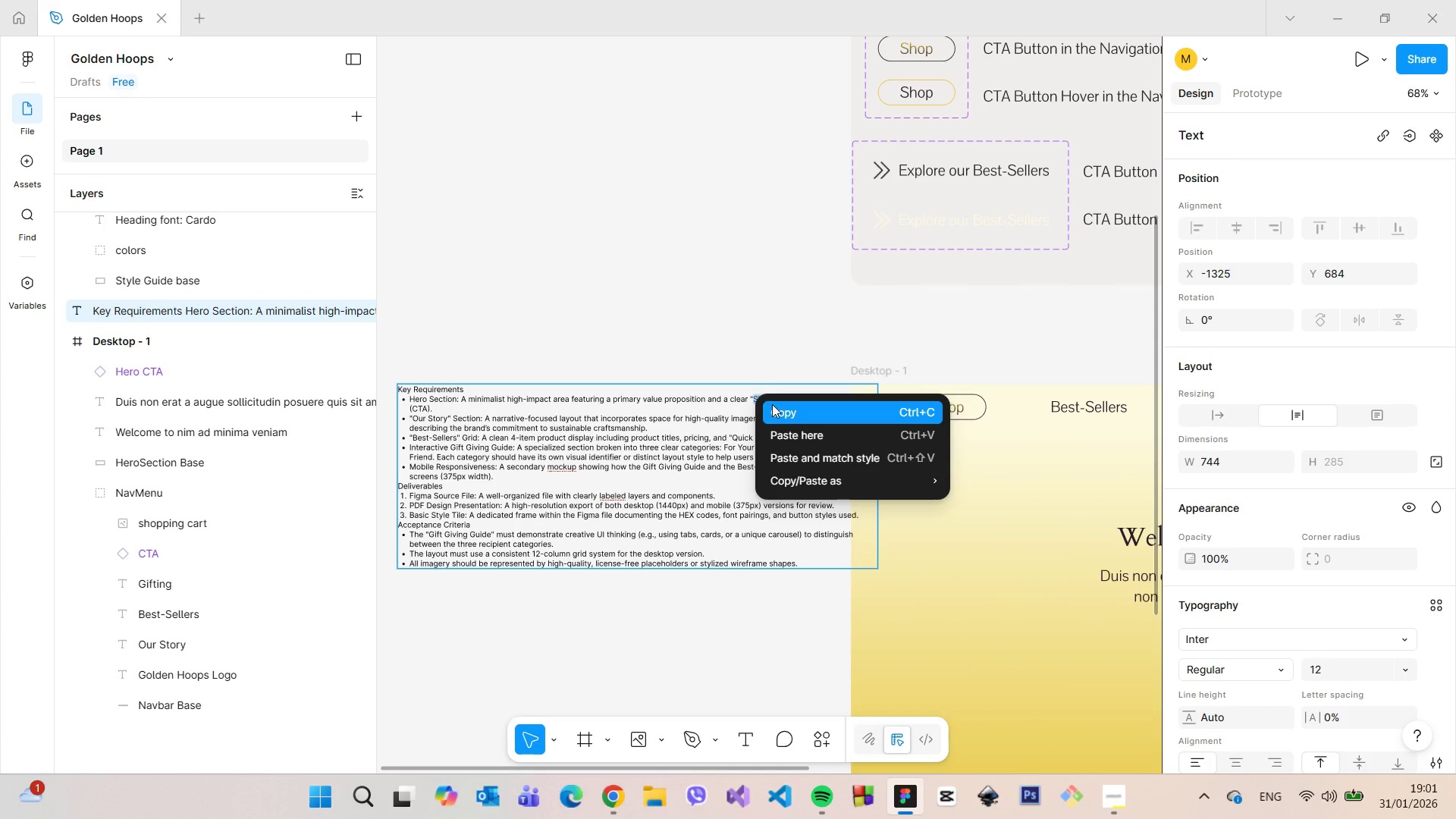 
left_click([772, 404])
 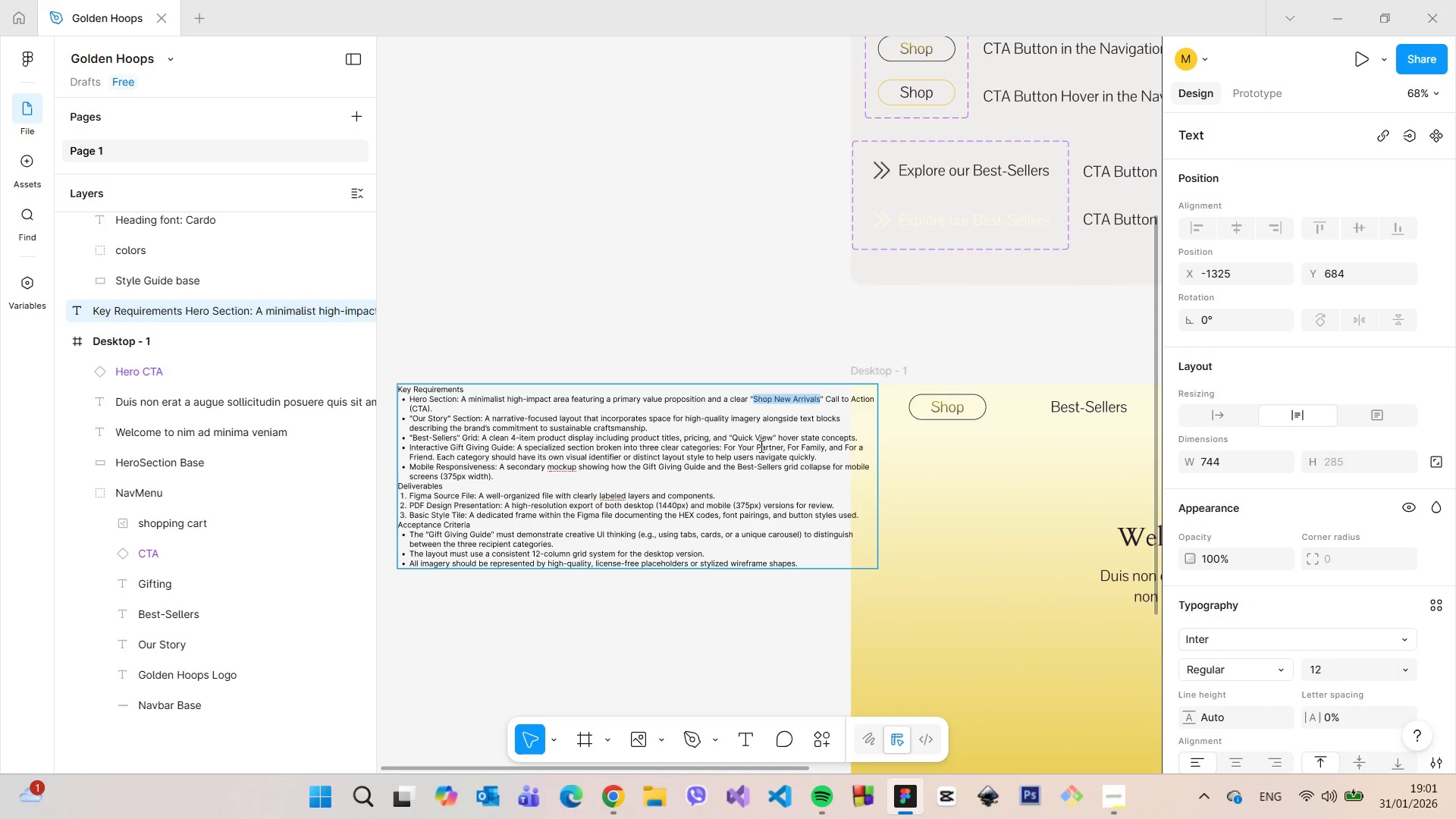 
double_click([759, 446])
 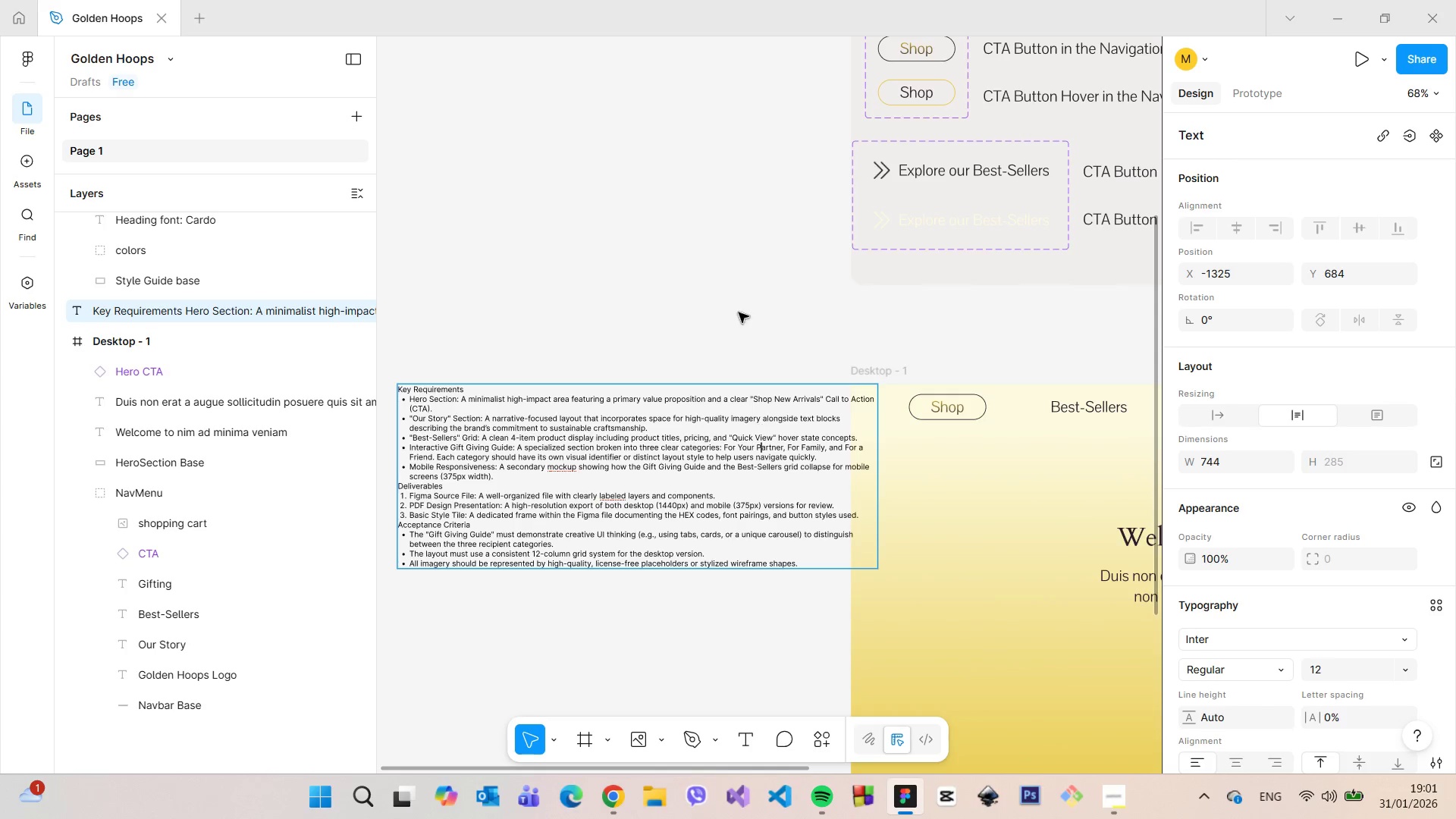 
triple_click([738, 312])
 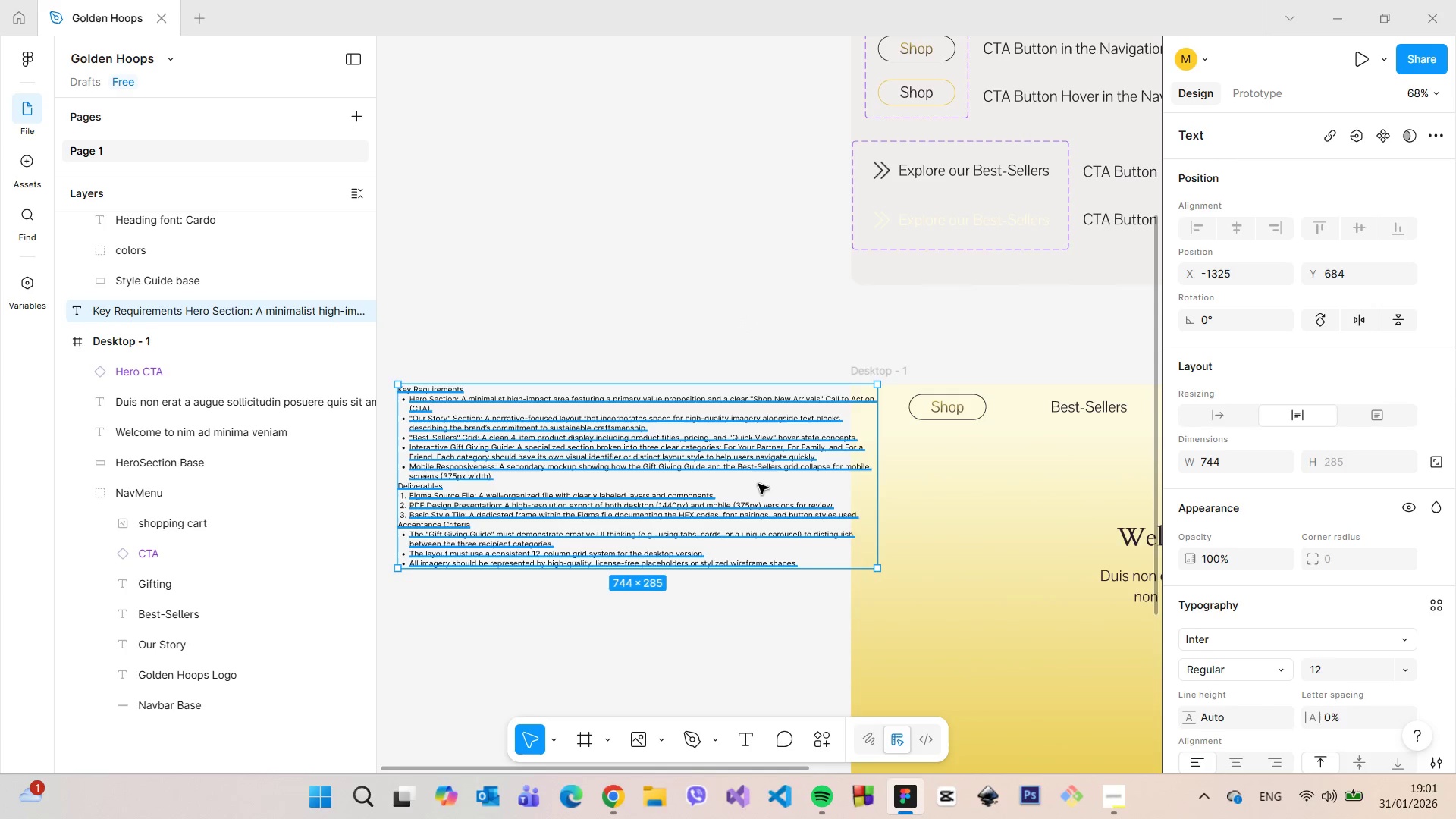 
left_click_drag(start_coordinate=[758, 484], to_coordinate=[717, 502])
 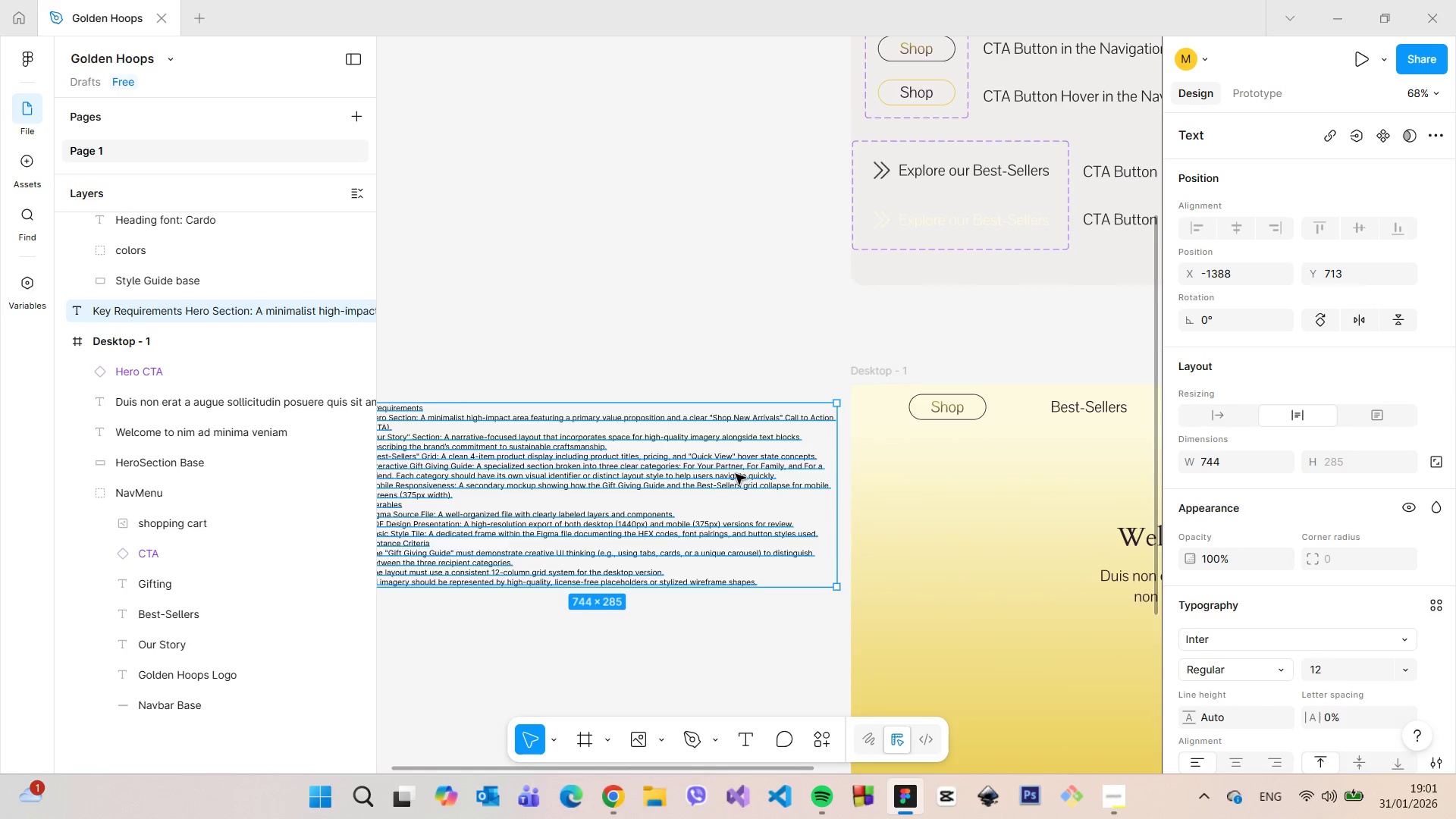 
left_click([949, 562])
 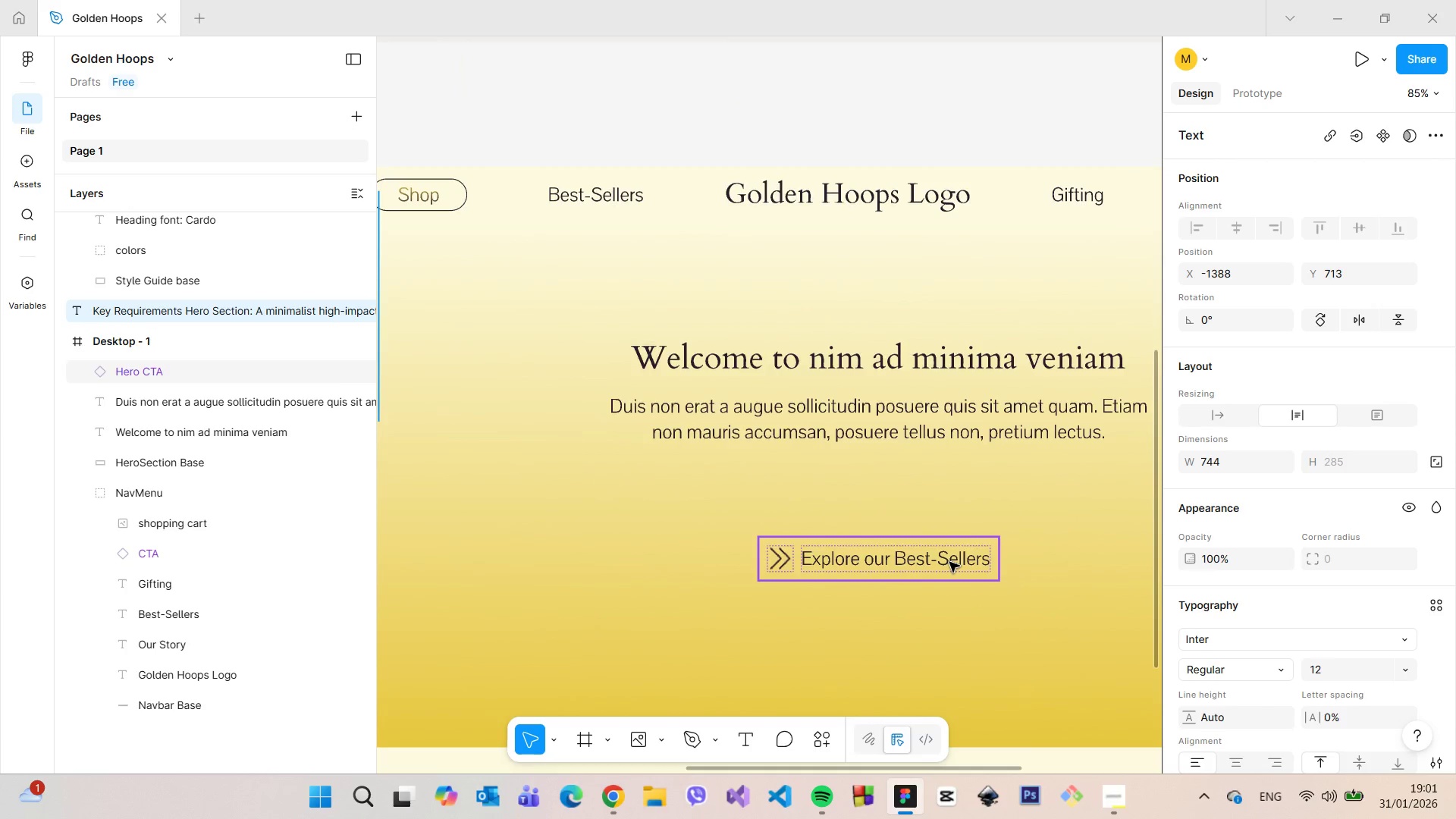 
scroll: coordinate [1009, 553], scroll_direction: up, amount: 2.0
 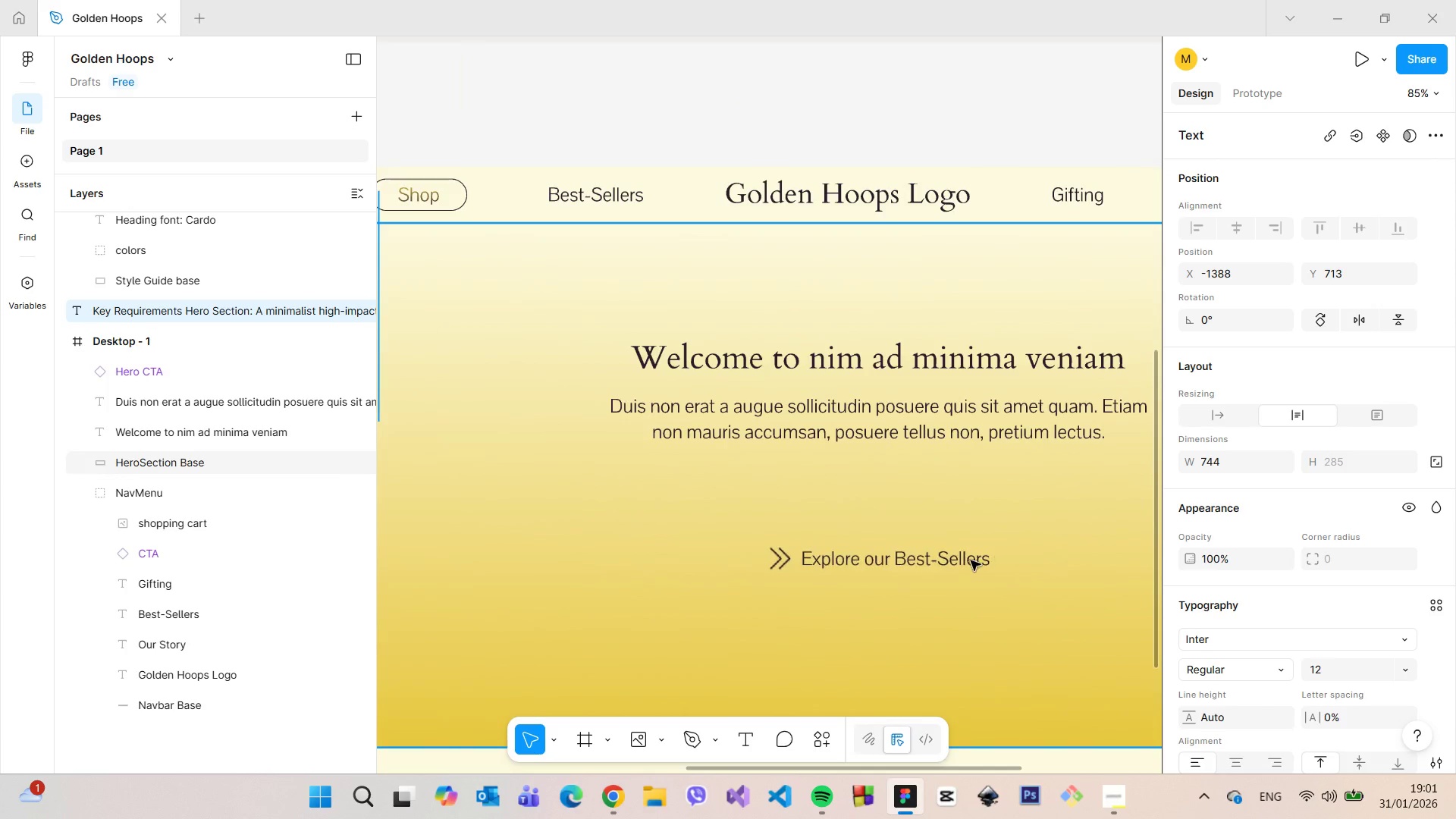 
double_click([949, 563])
 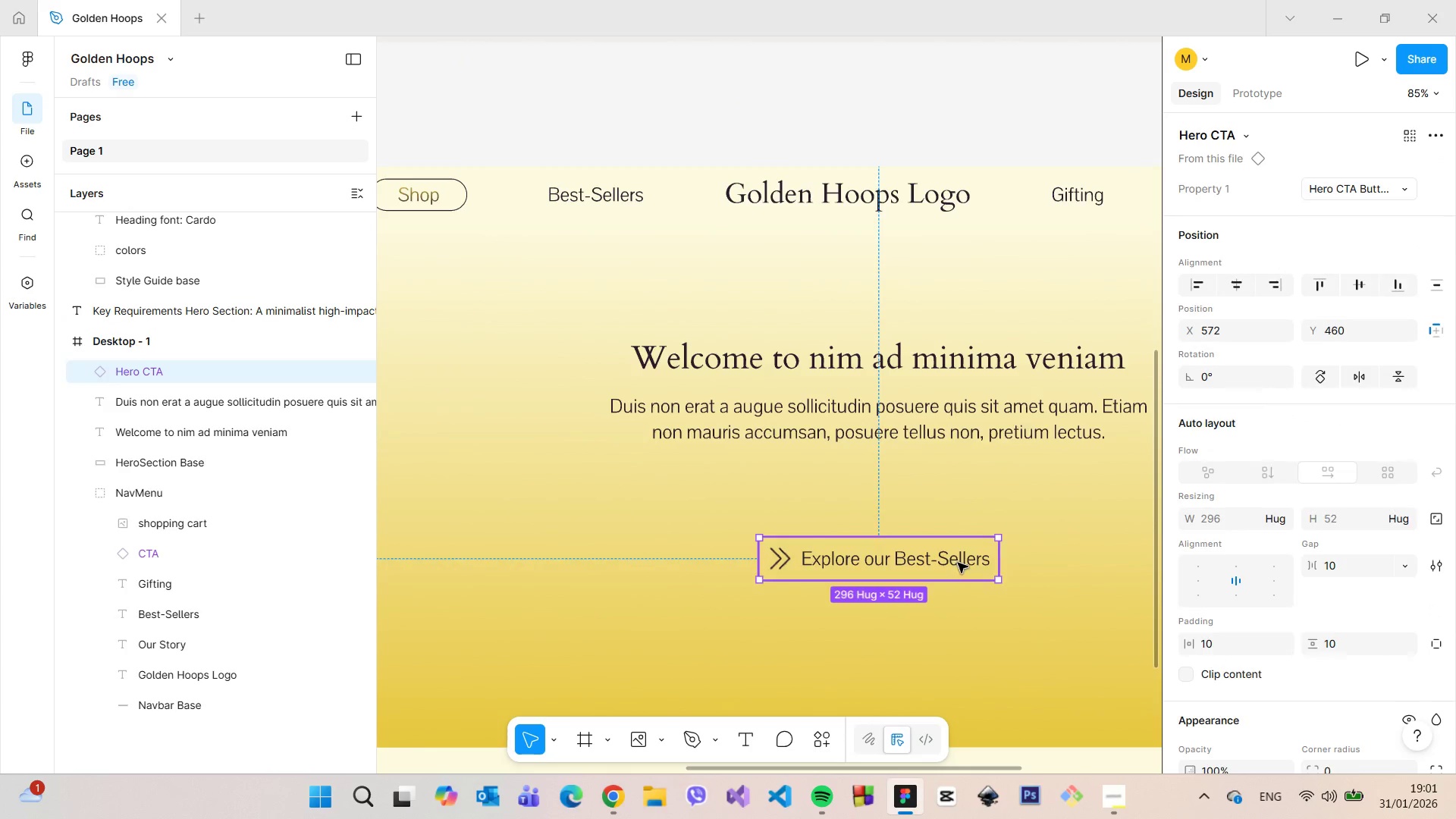 
triple_click([958, 563])
 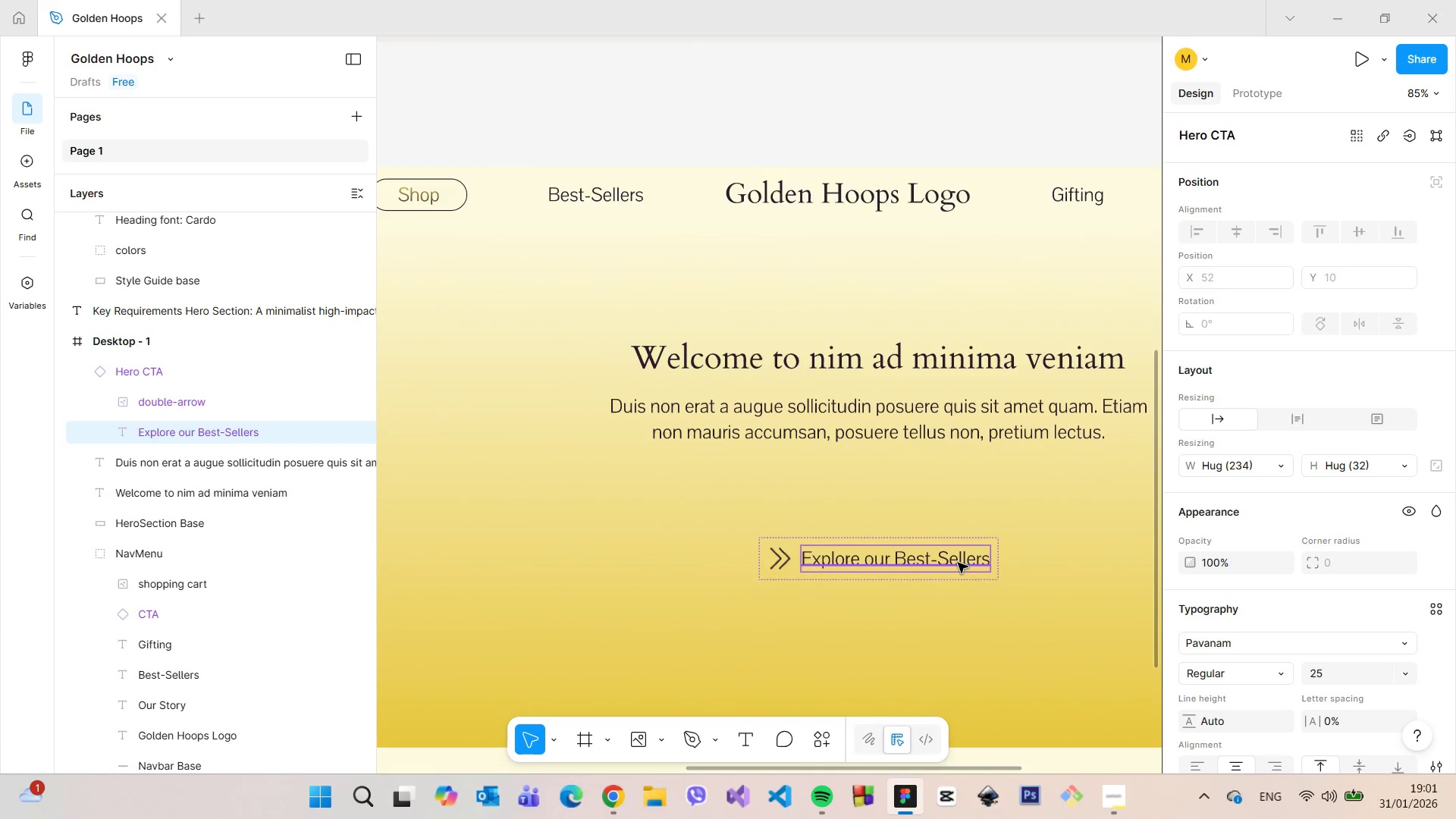 
triple_click([958, 563])
 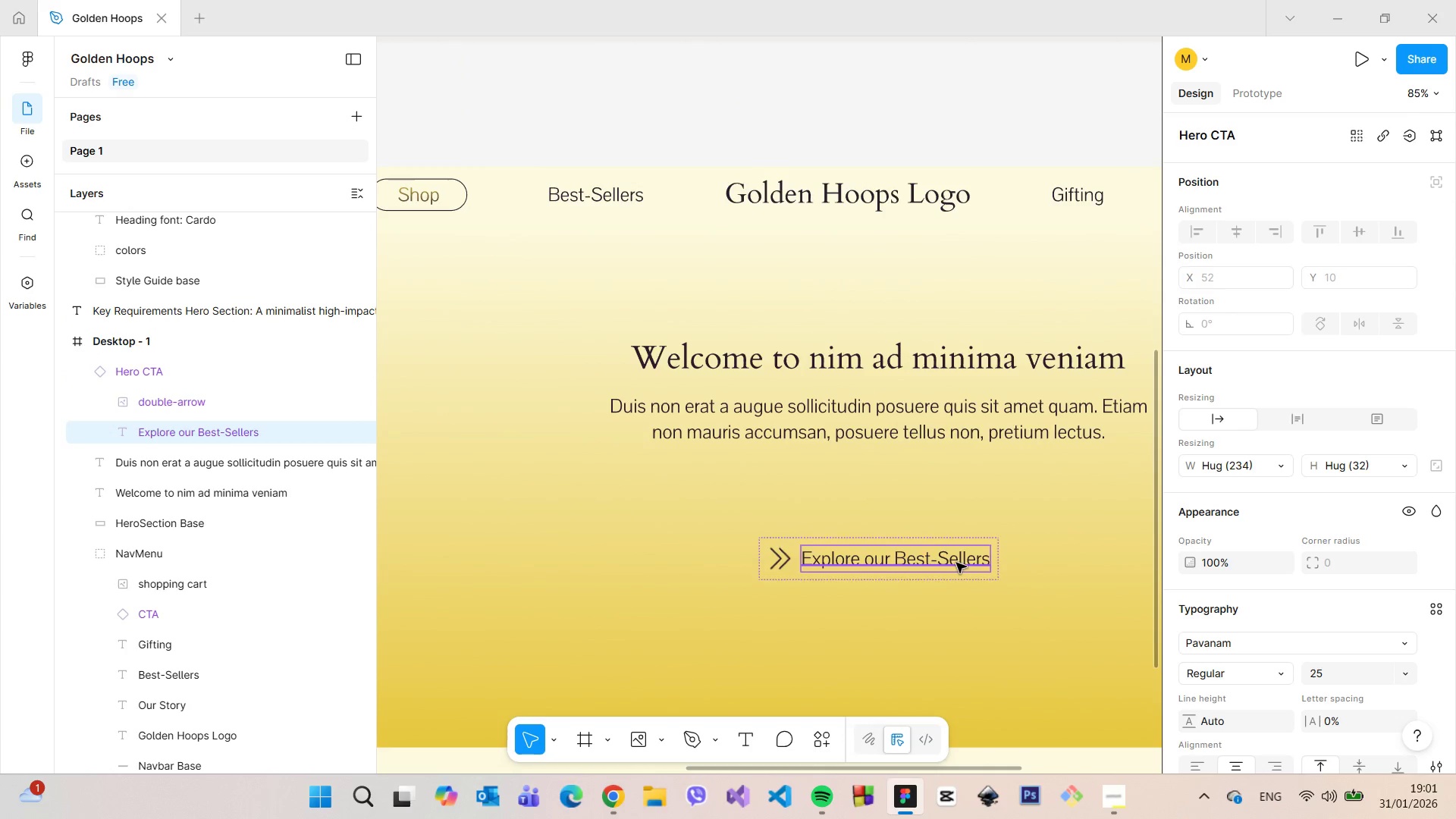 
triple_click([956, 563])
 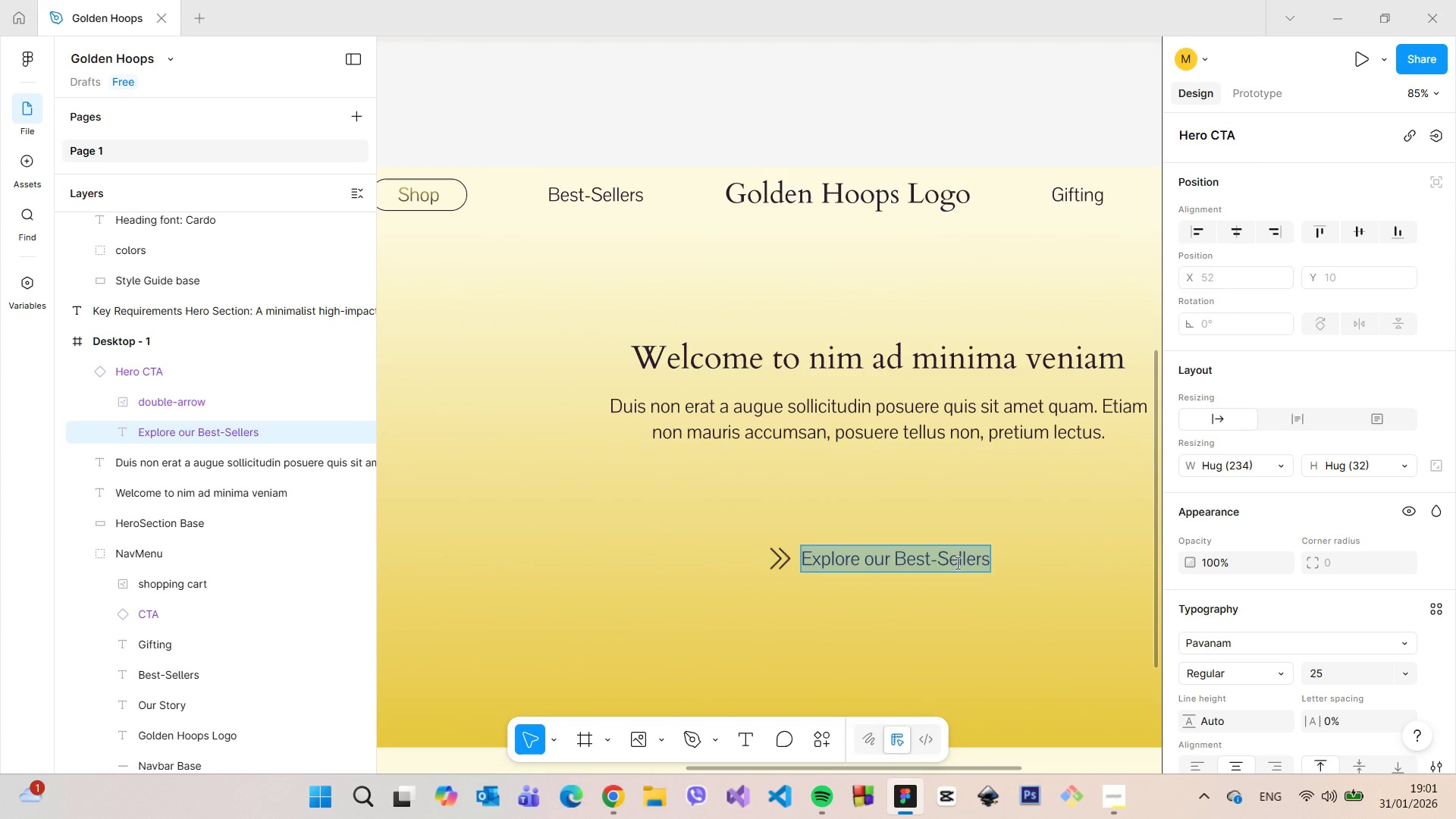 
key(Control+V)
 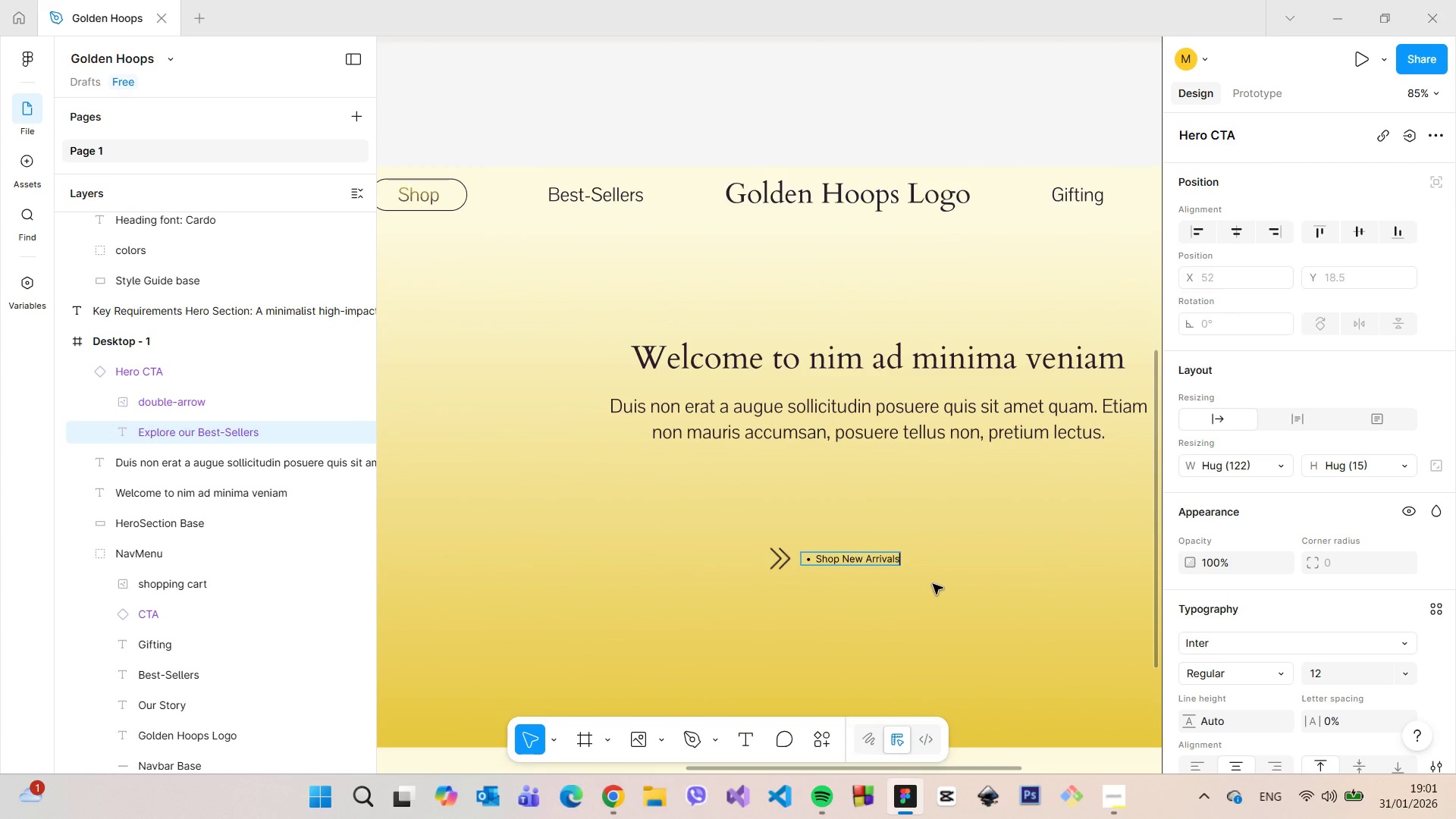 
key(Control+Z)
 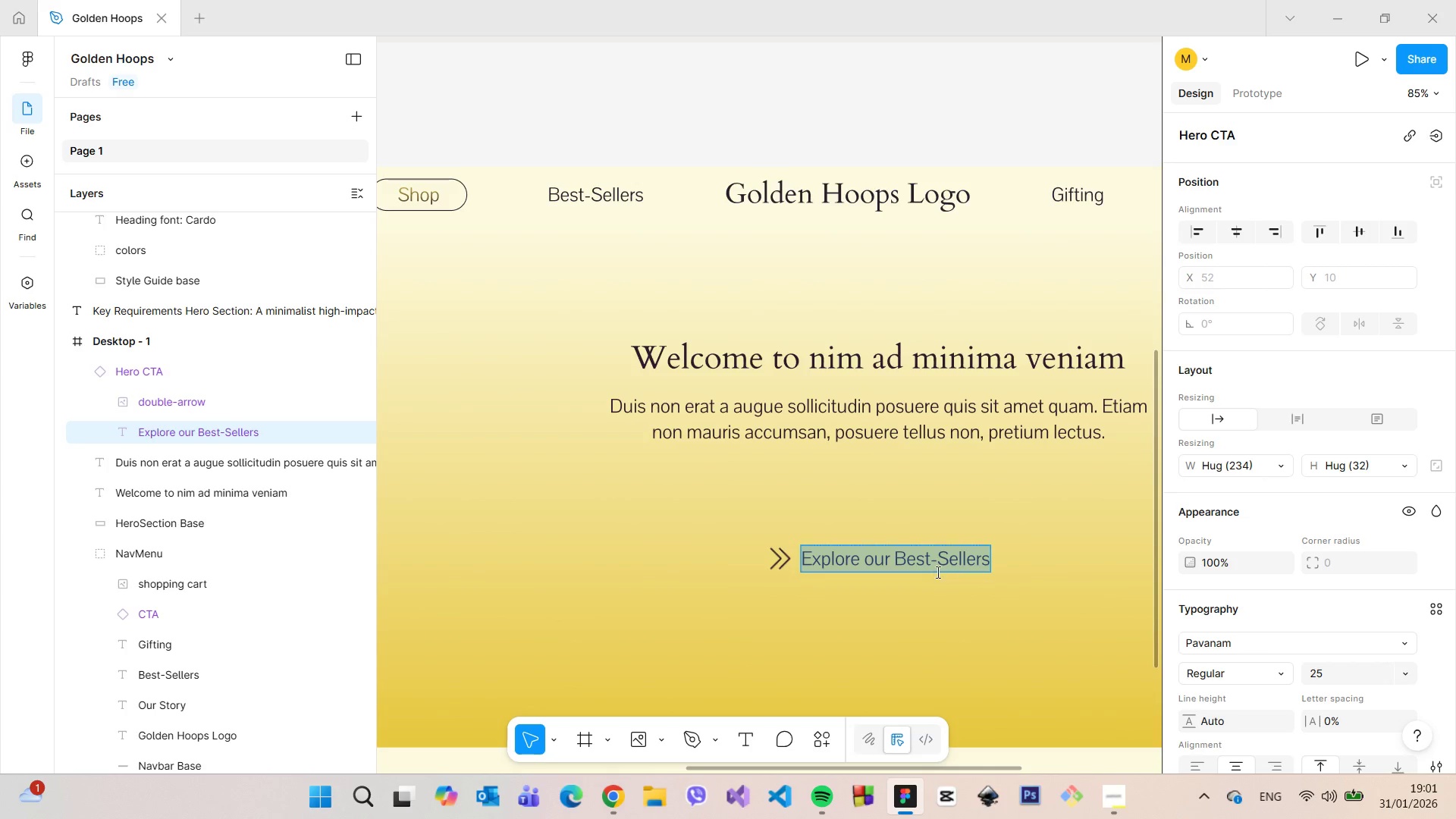 
left_click([937, 567])
 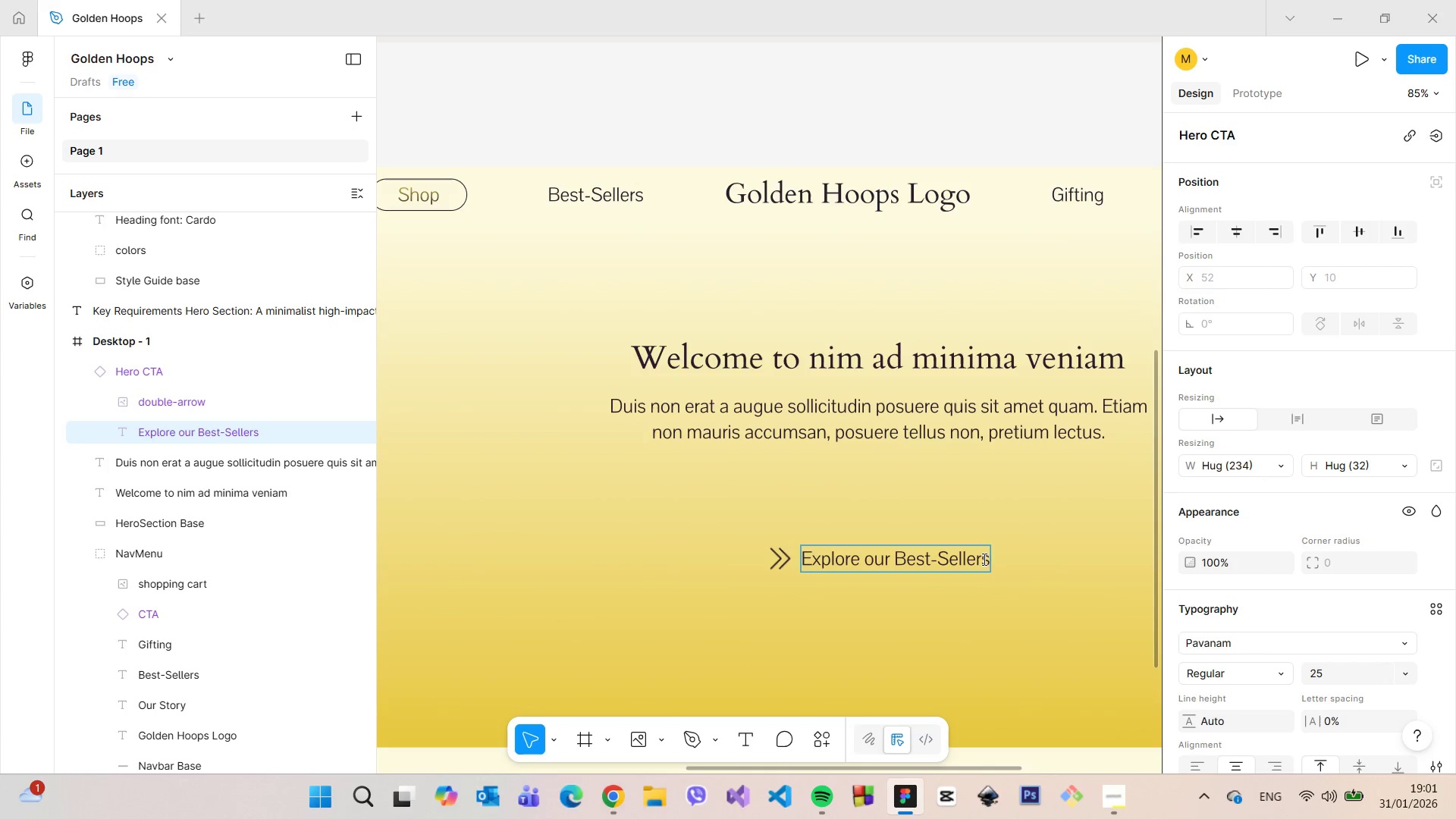 
left_click_drag(start_coordinate=[988, 560], to_coordinate=[817, 562])
 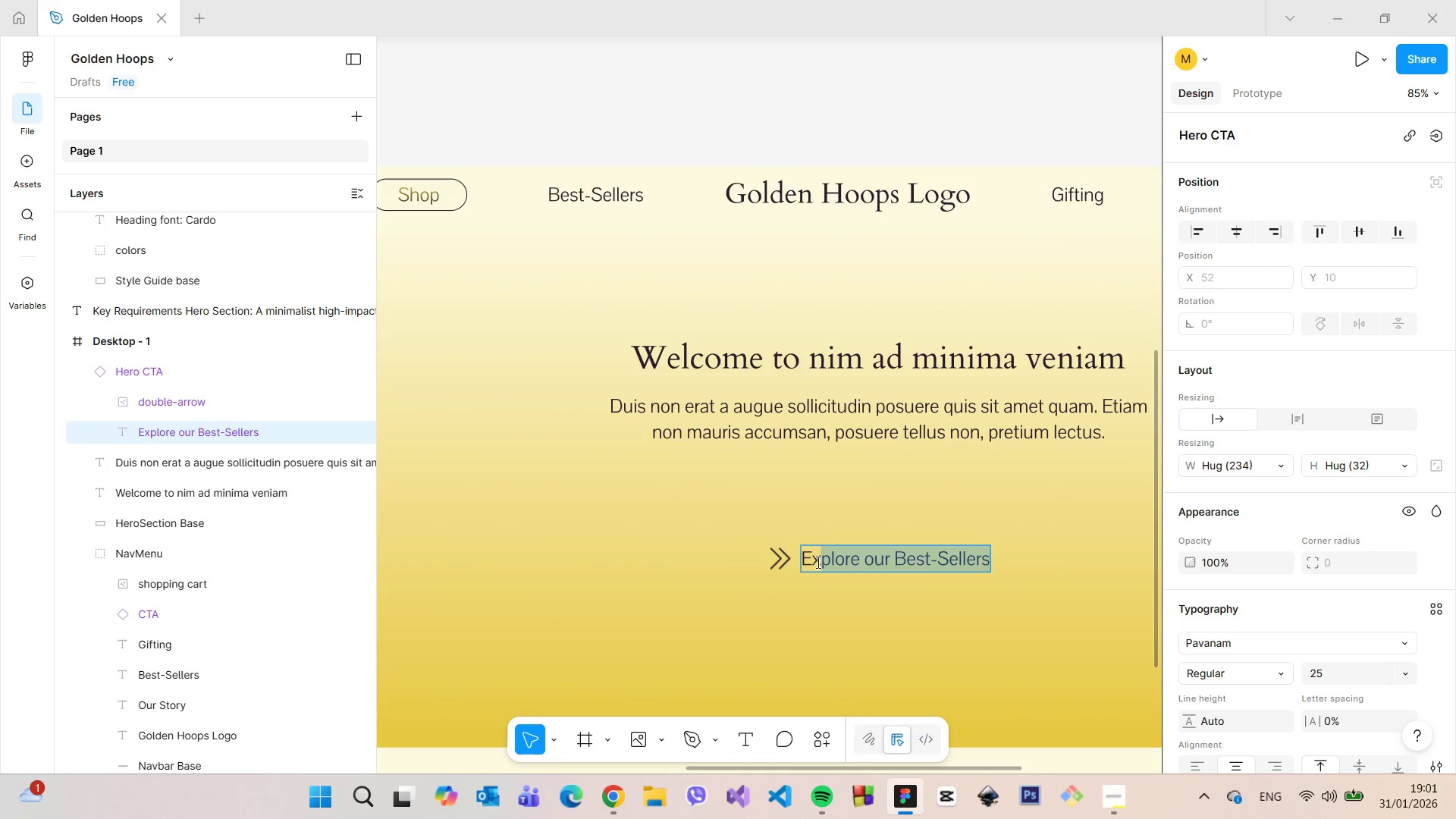 
key(Control+V)
 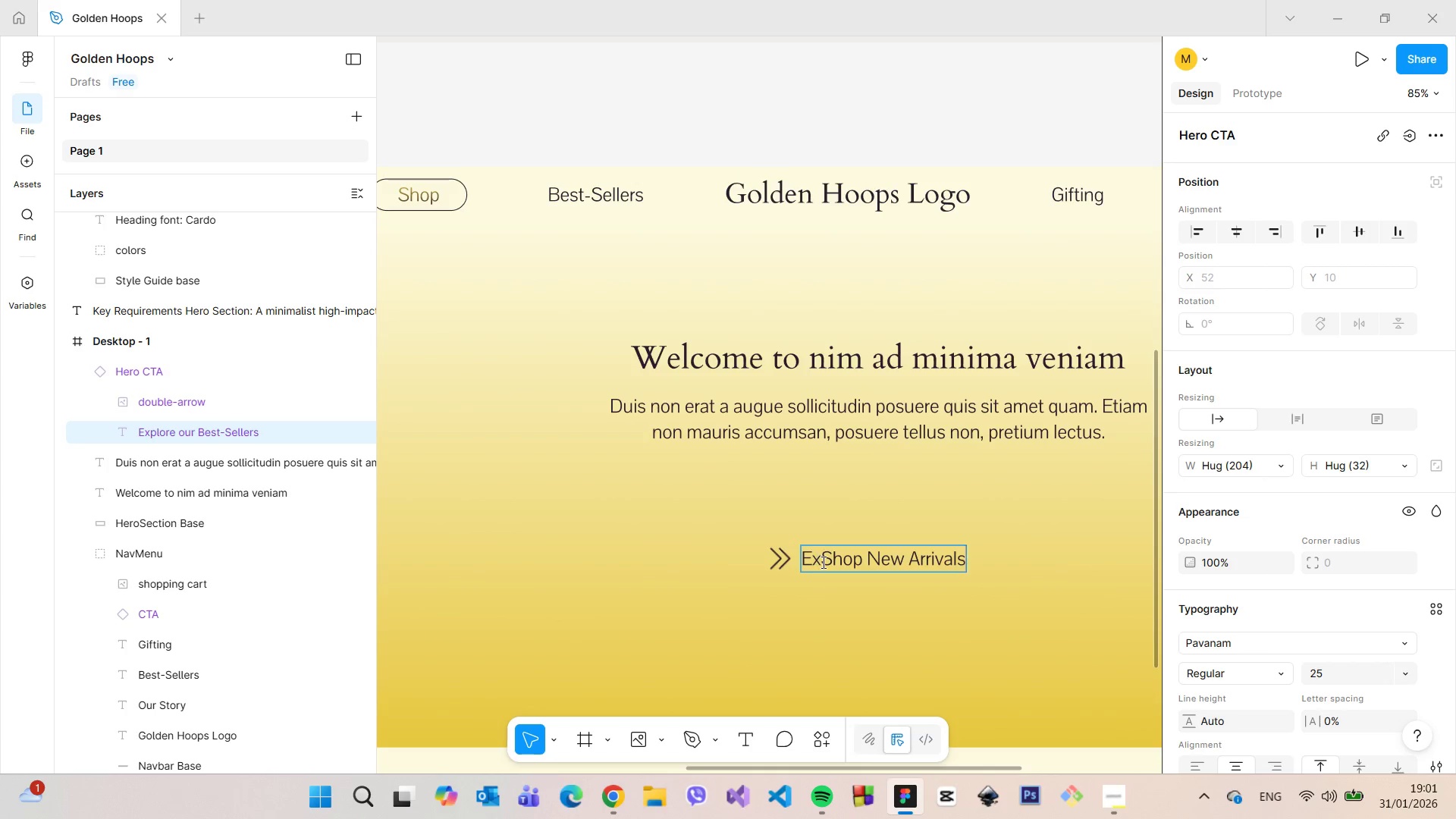 
left_click([823, 562])
 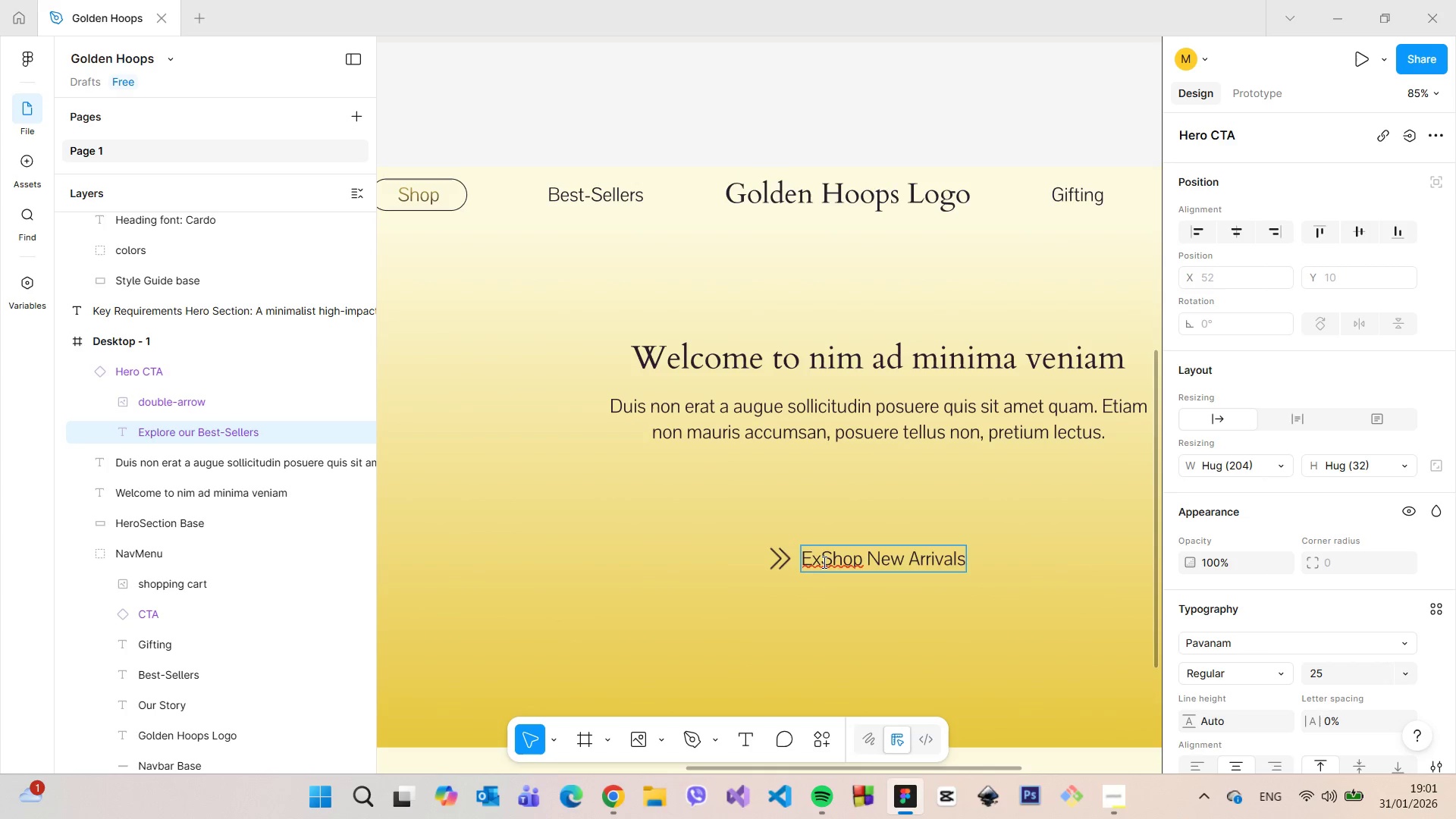 
key(Backspace)
 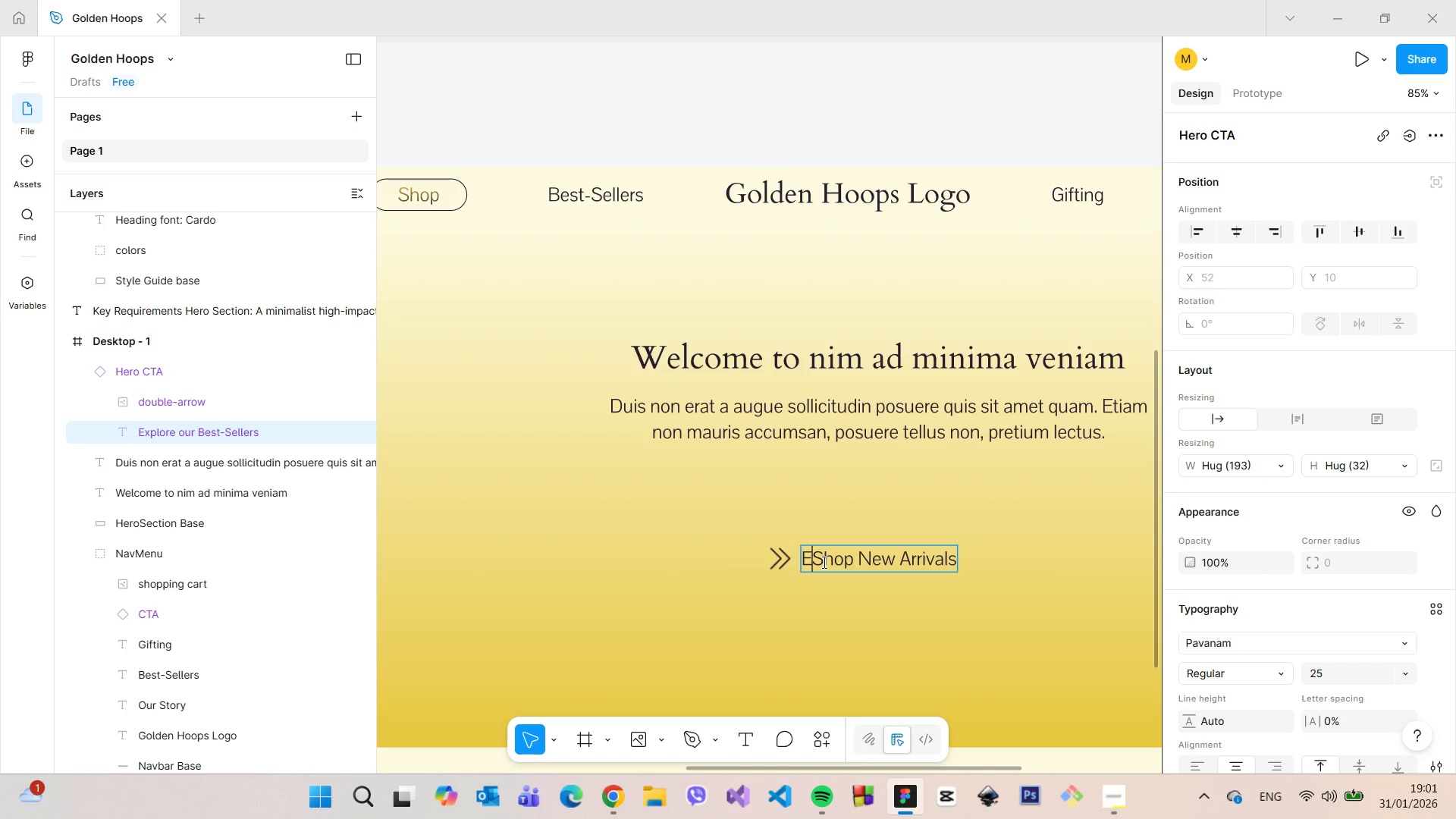 
key(Backspace)
 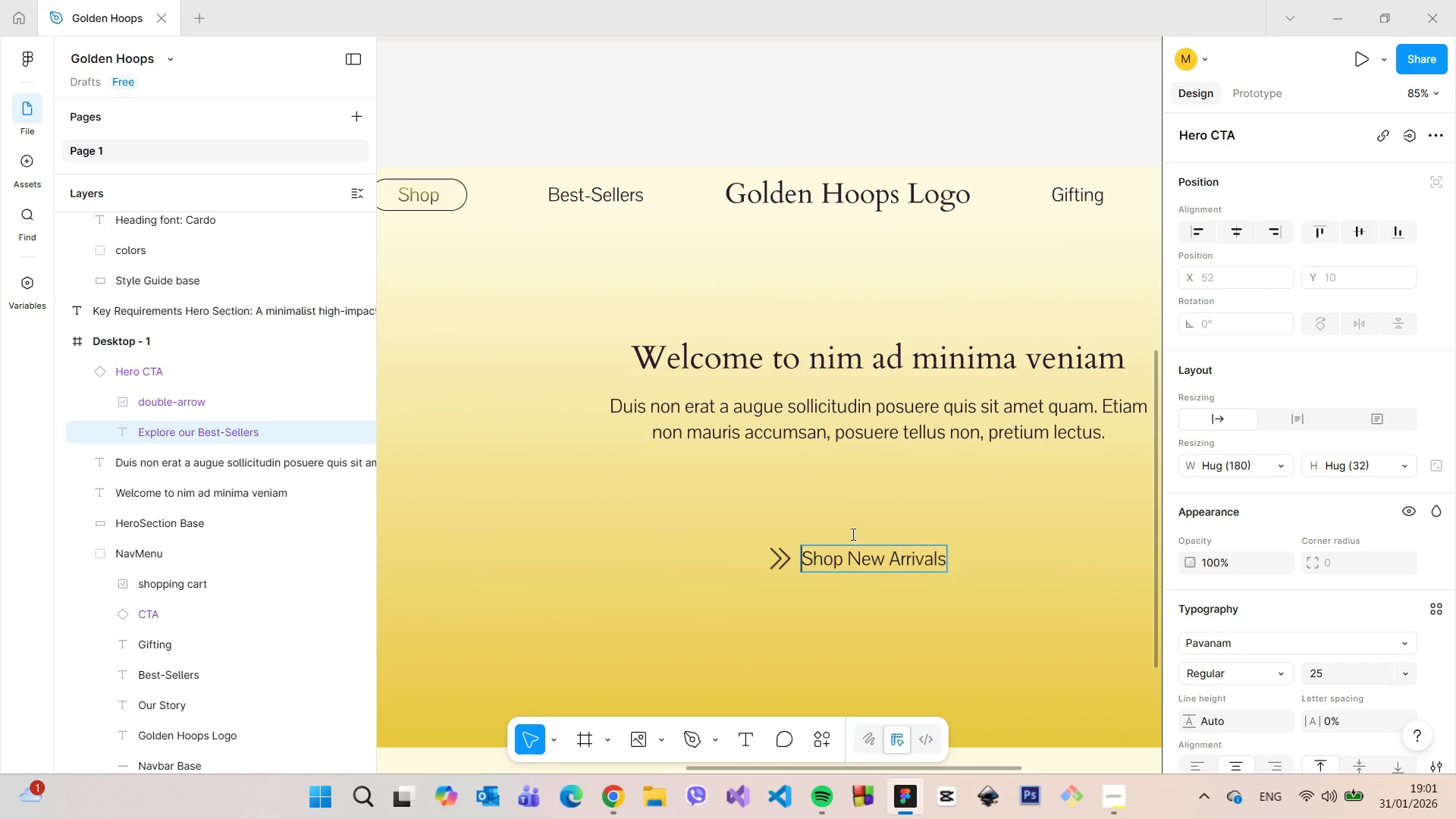 
left_click([873, 515])
 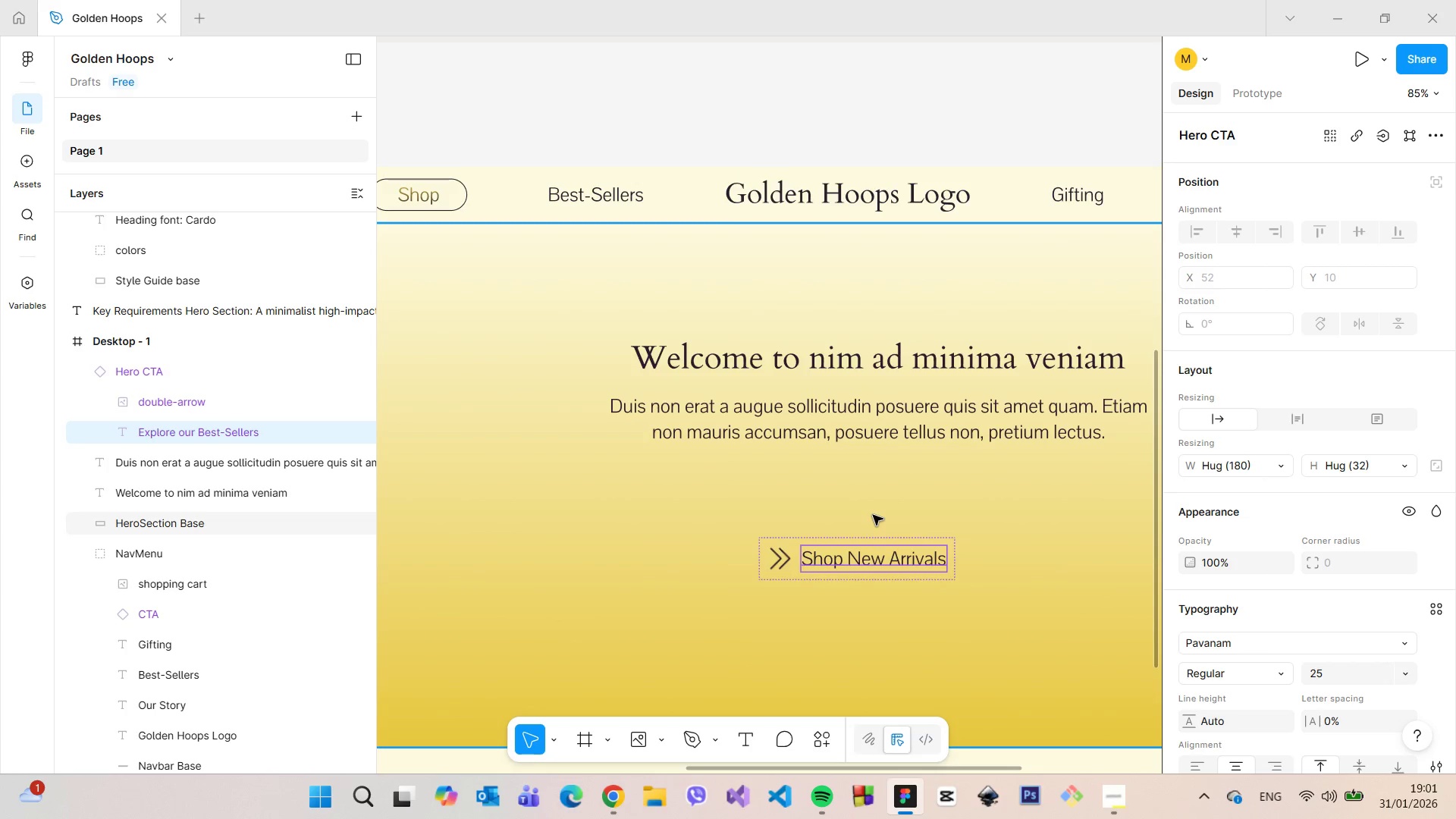 
left_click([873, 515])
 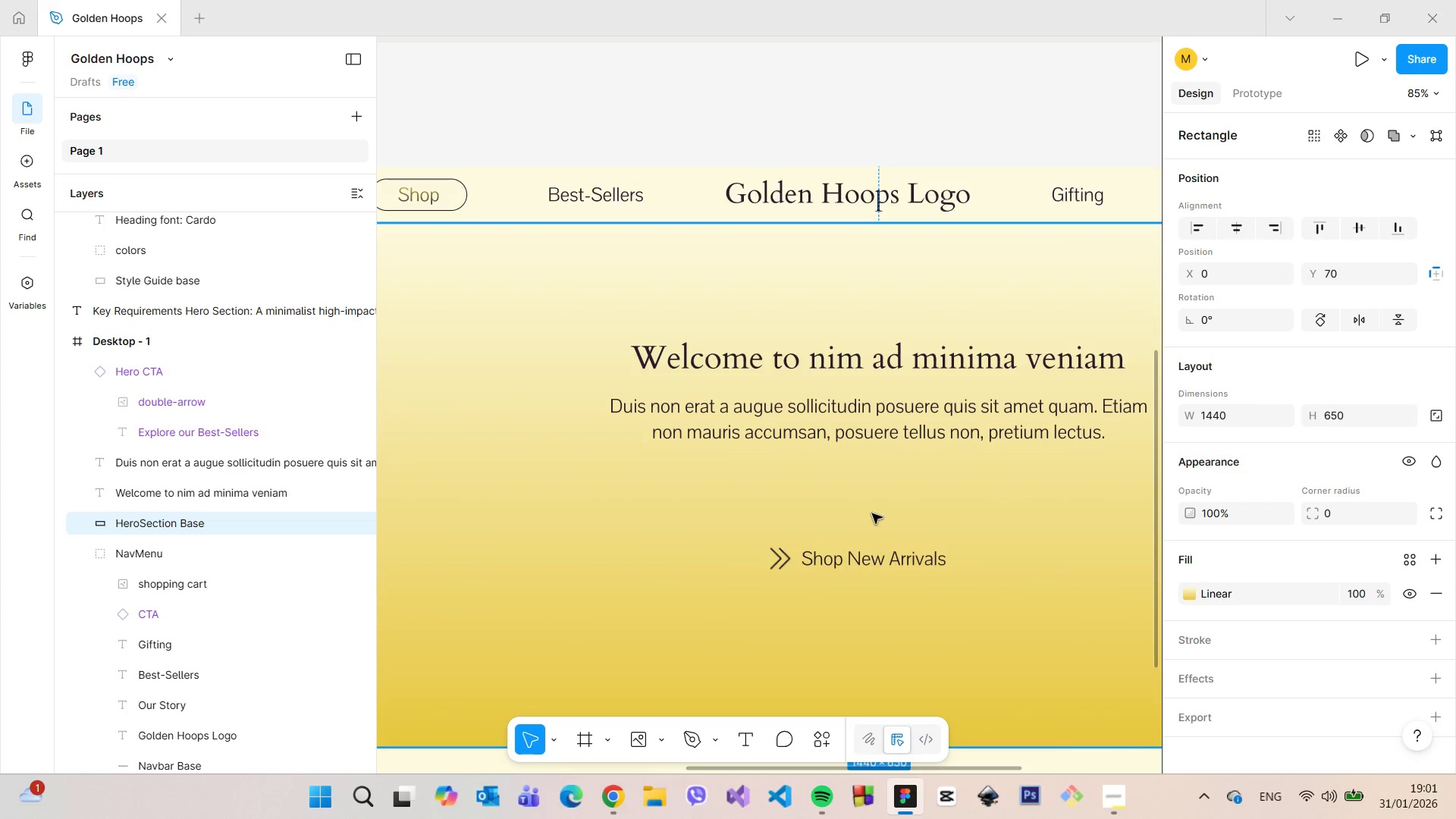 
scroll: coordinate [872, 513], scroll_direction: down, amount: 8.0
 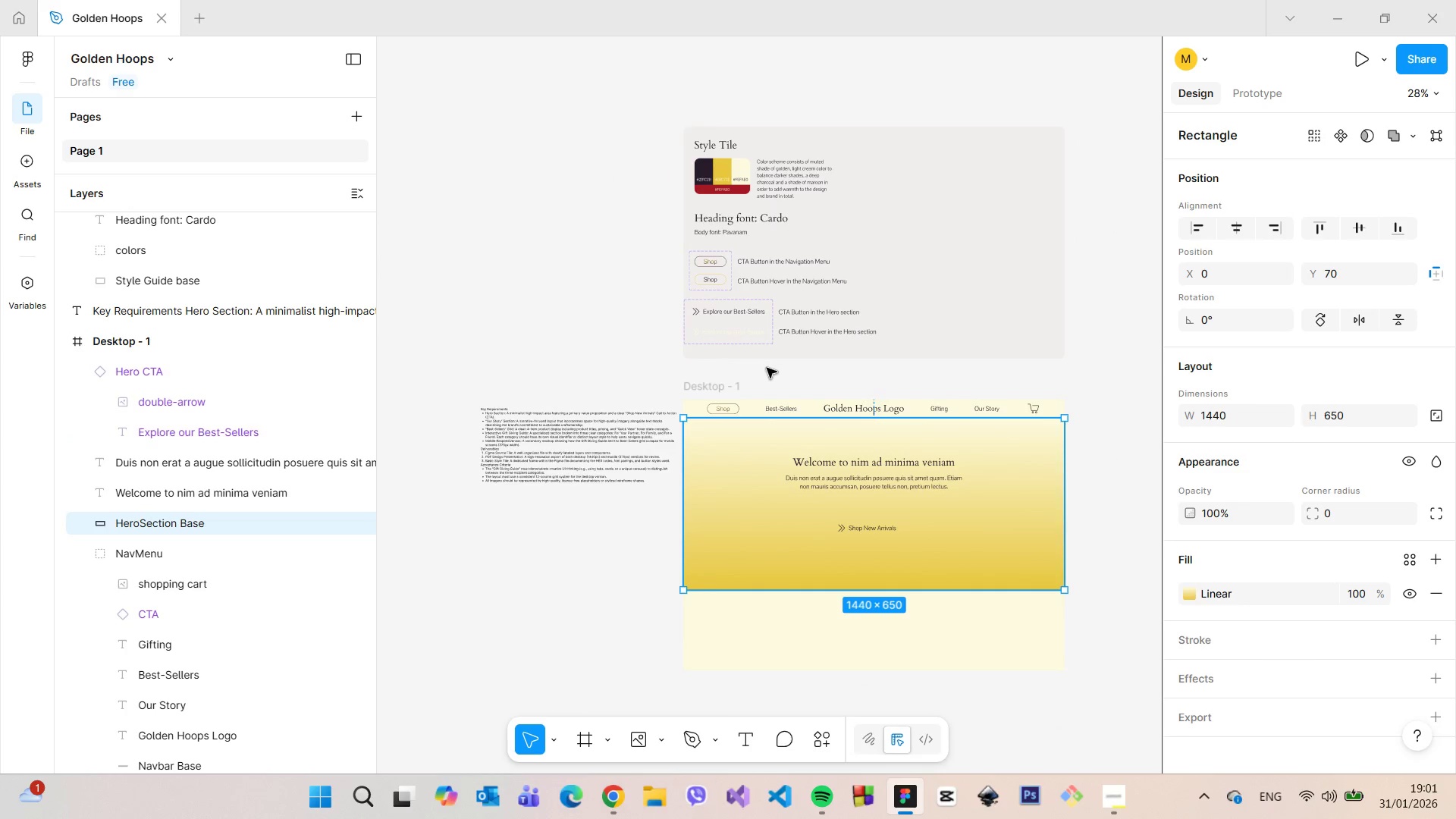 
scroll: coordinate [723, 176], scroll_direction: up, amount: 5.0
 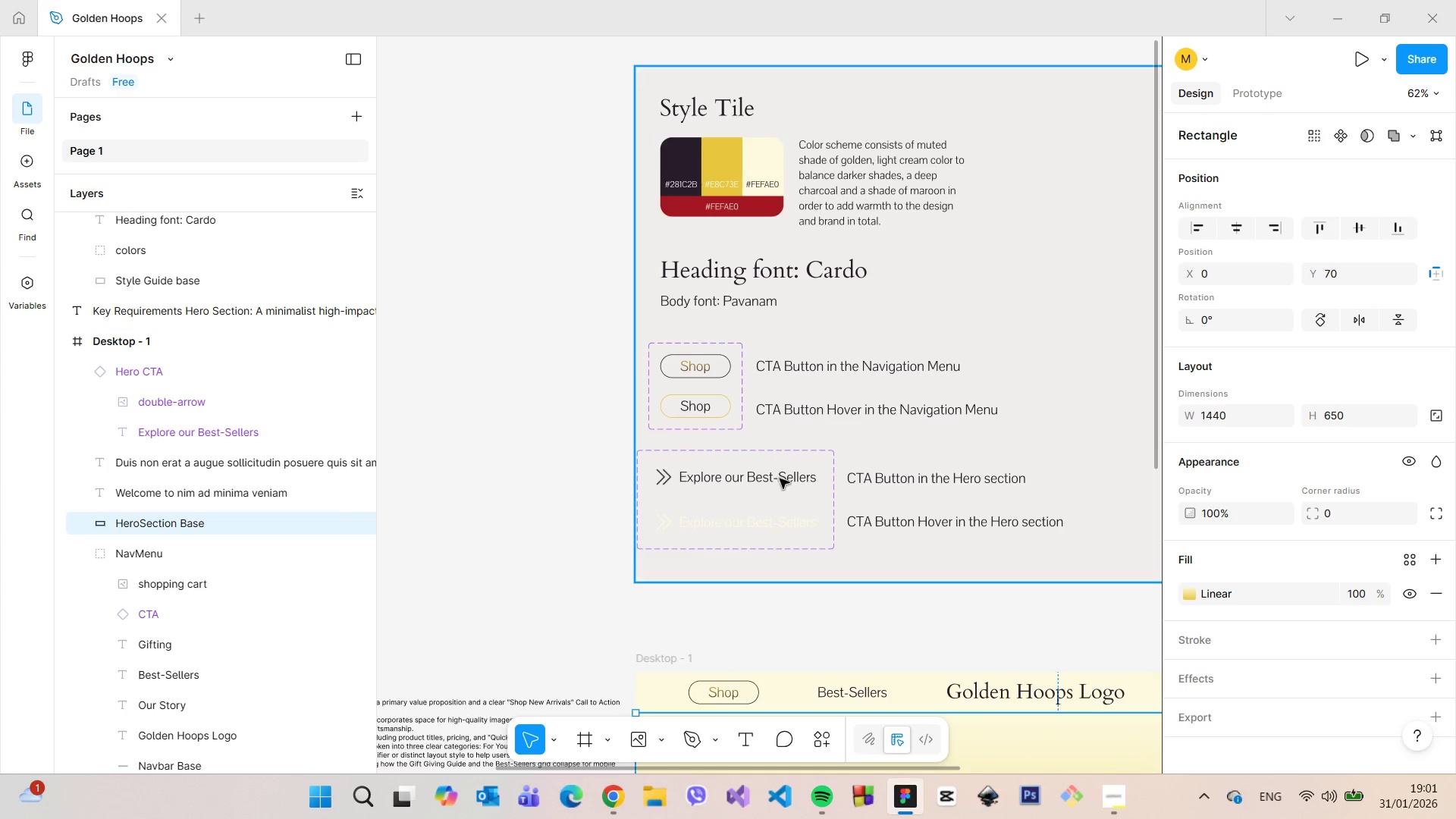 
double_click([777, 479])
 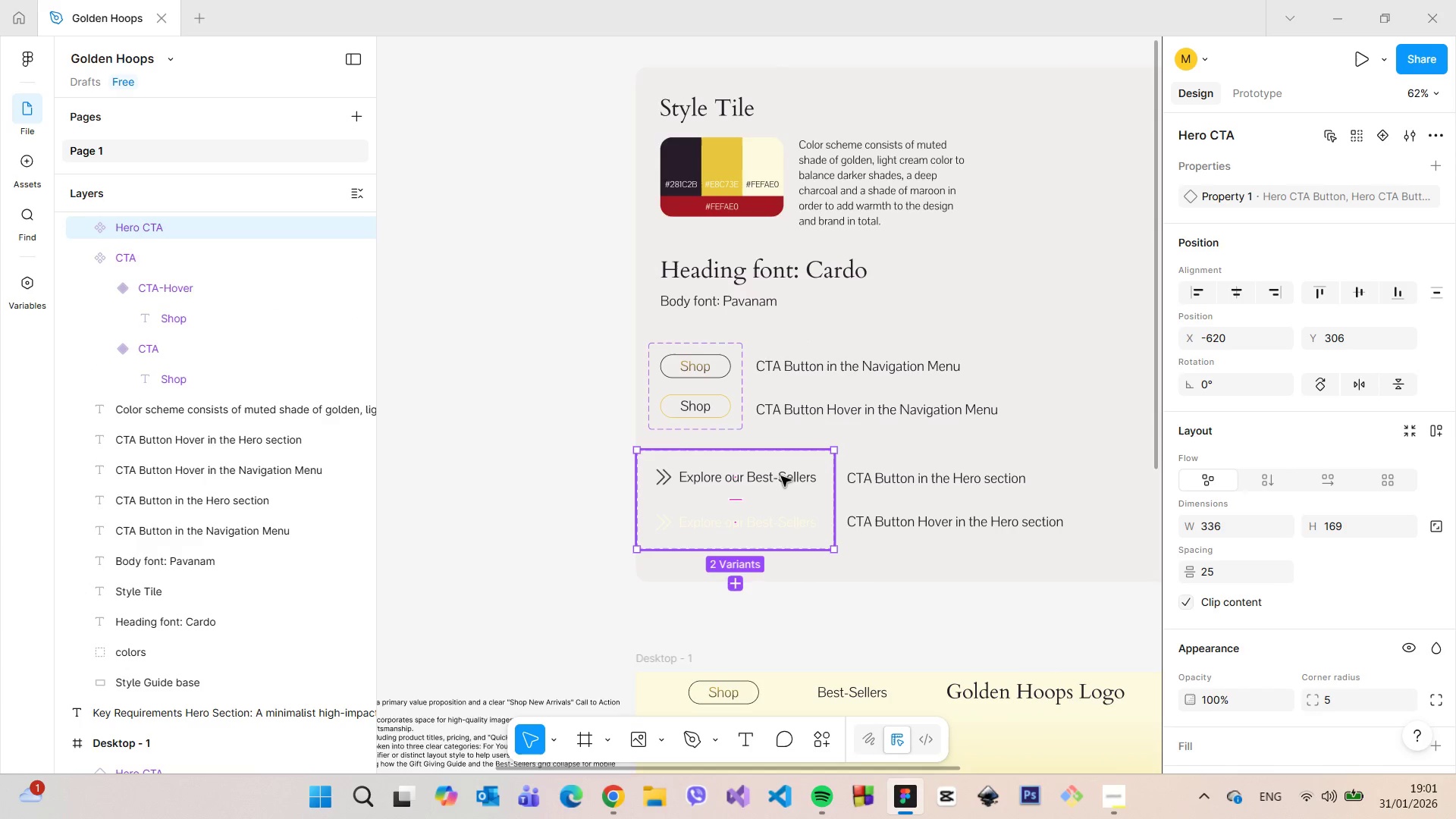 
double_click([781, 475])
 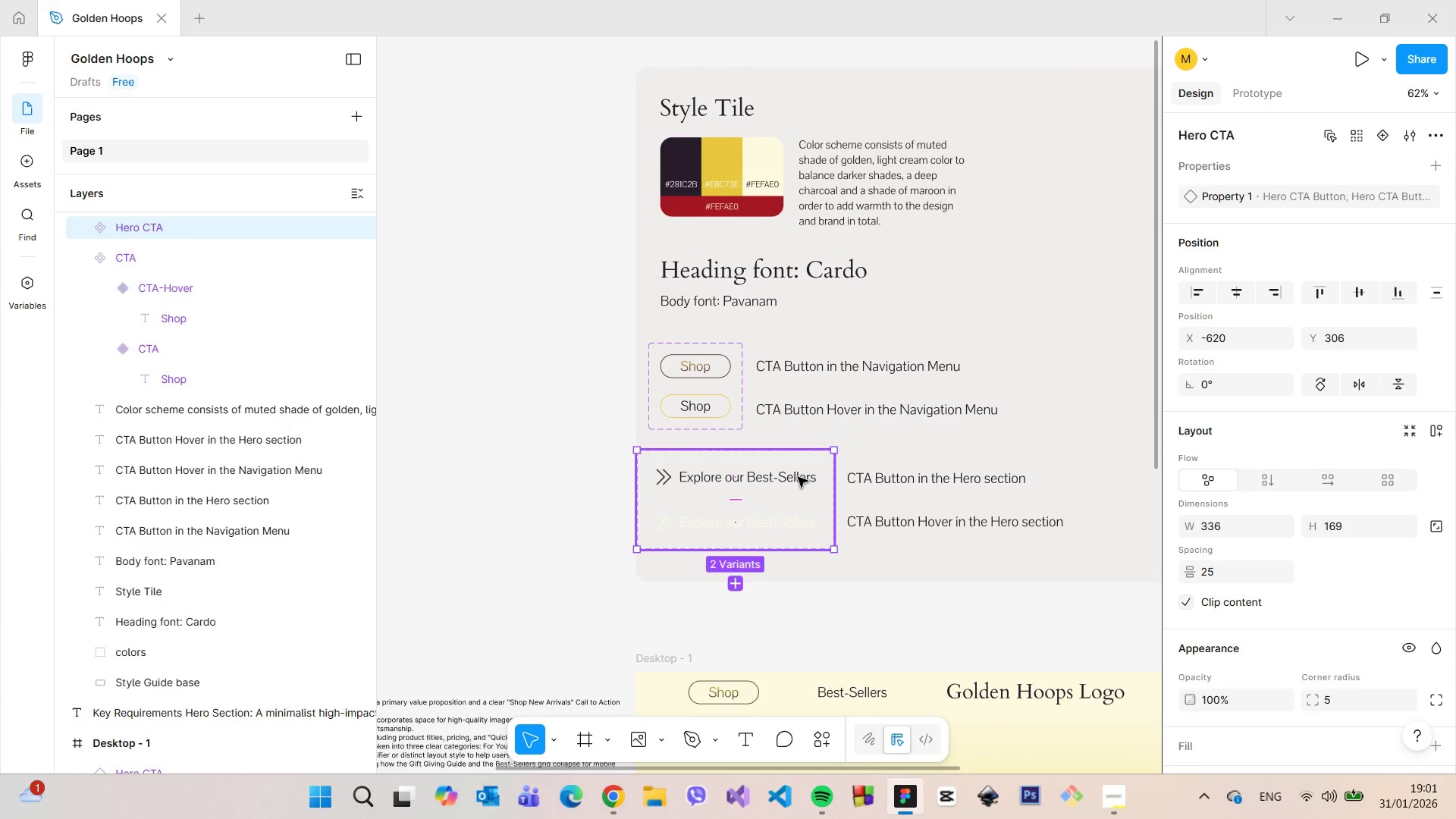 
triple_click([798, 477])
 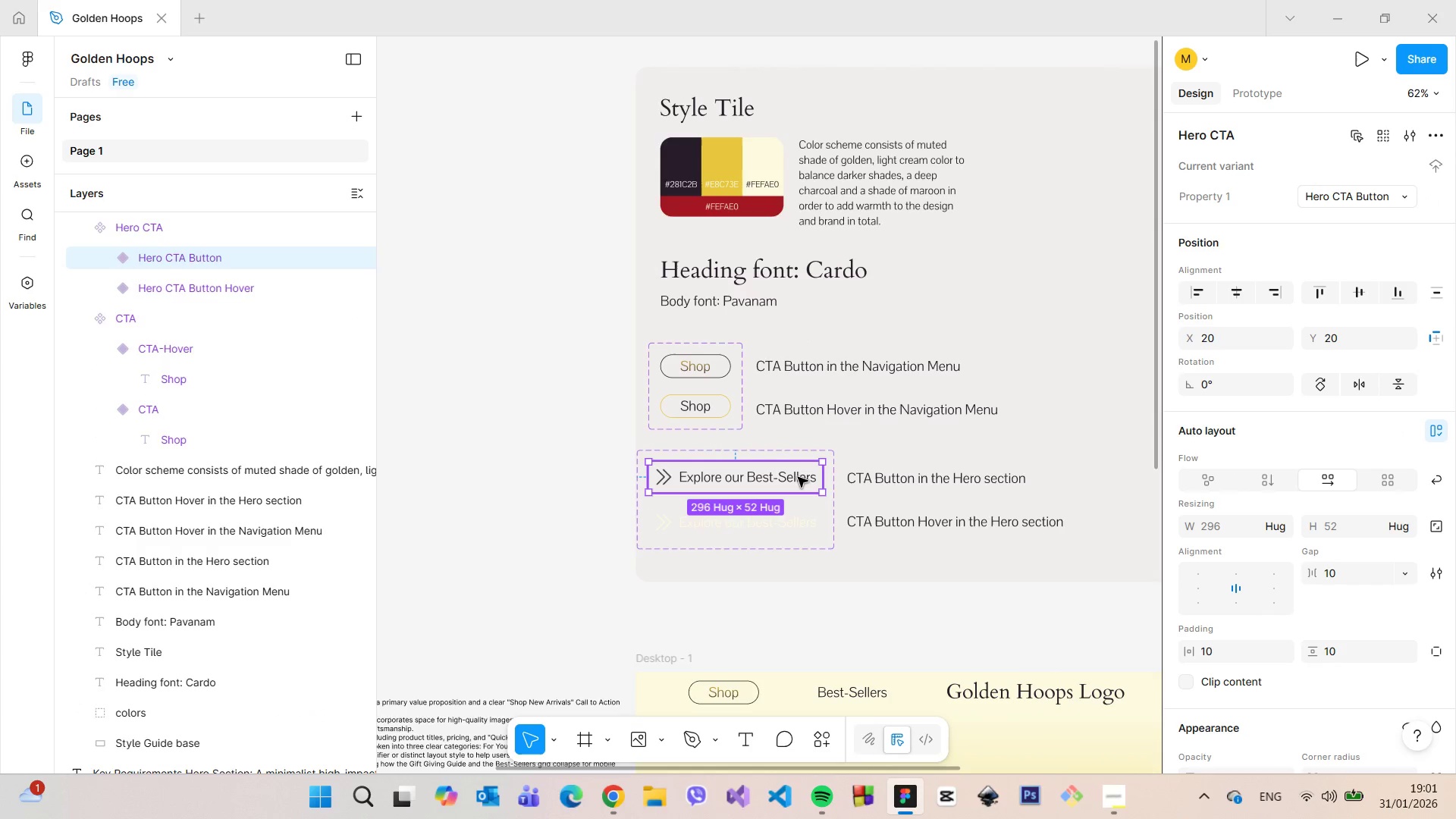 
triple_click([799, 477])
 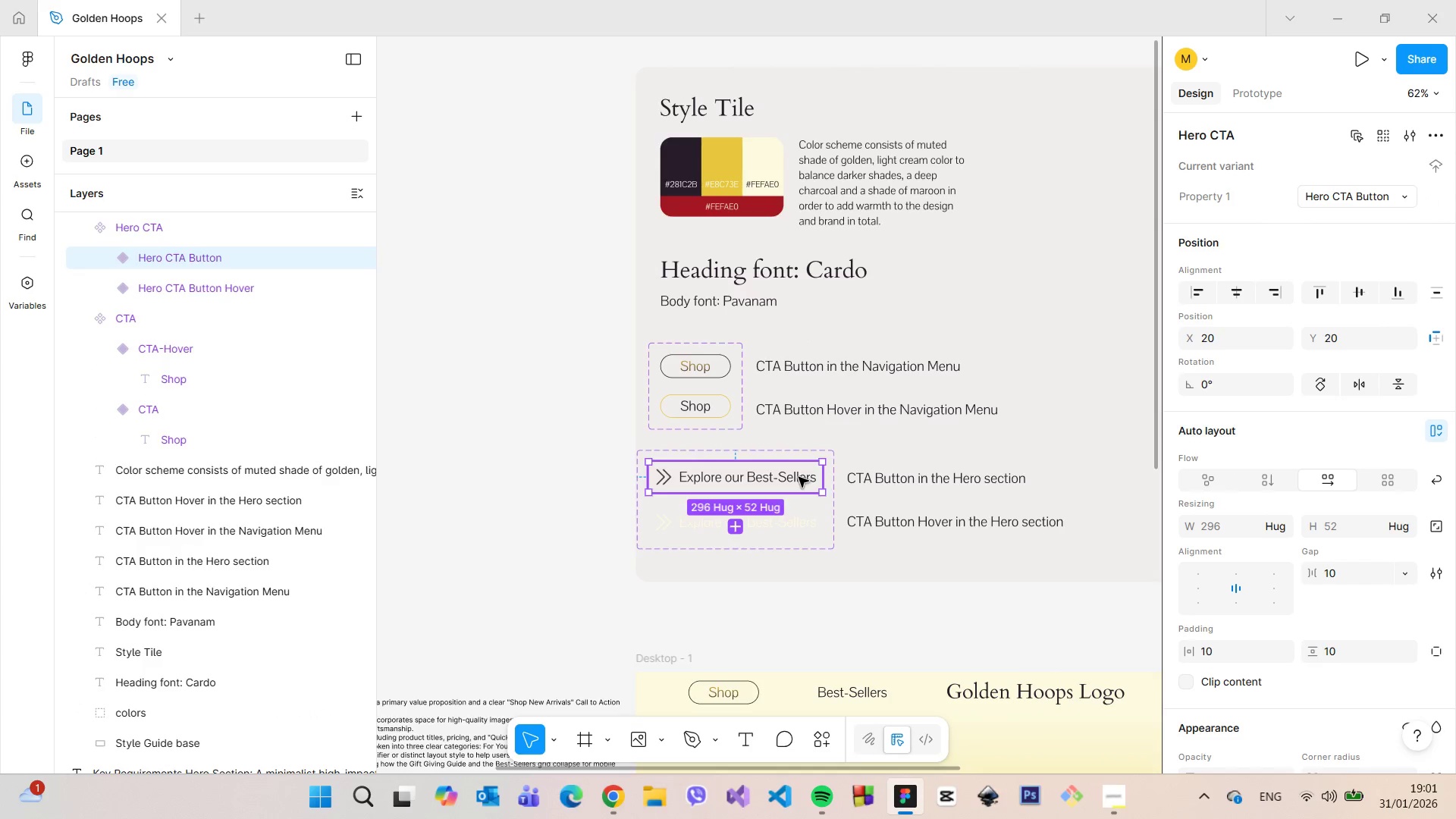 
triple_click([799, 477])
 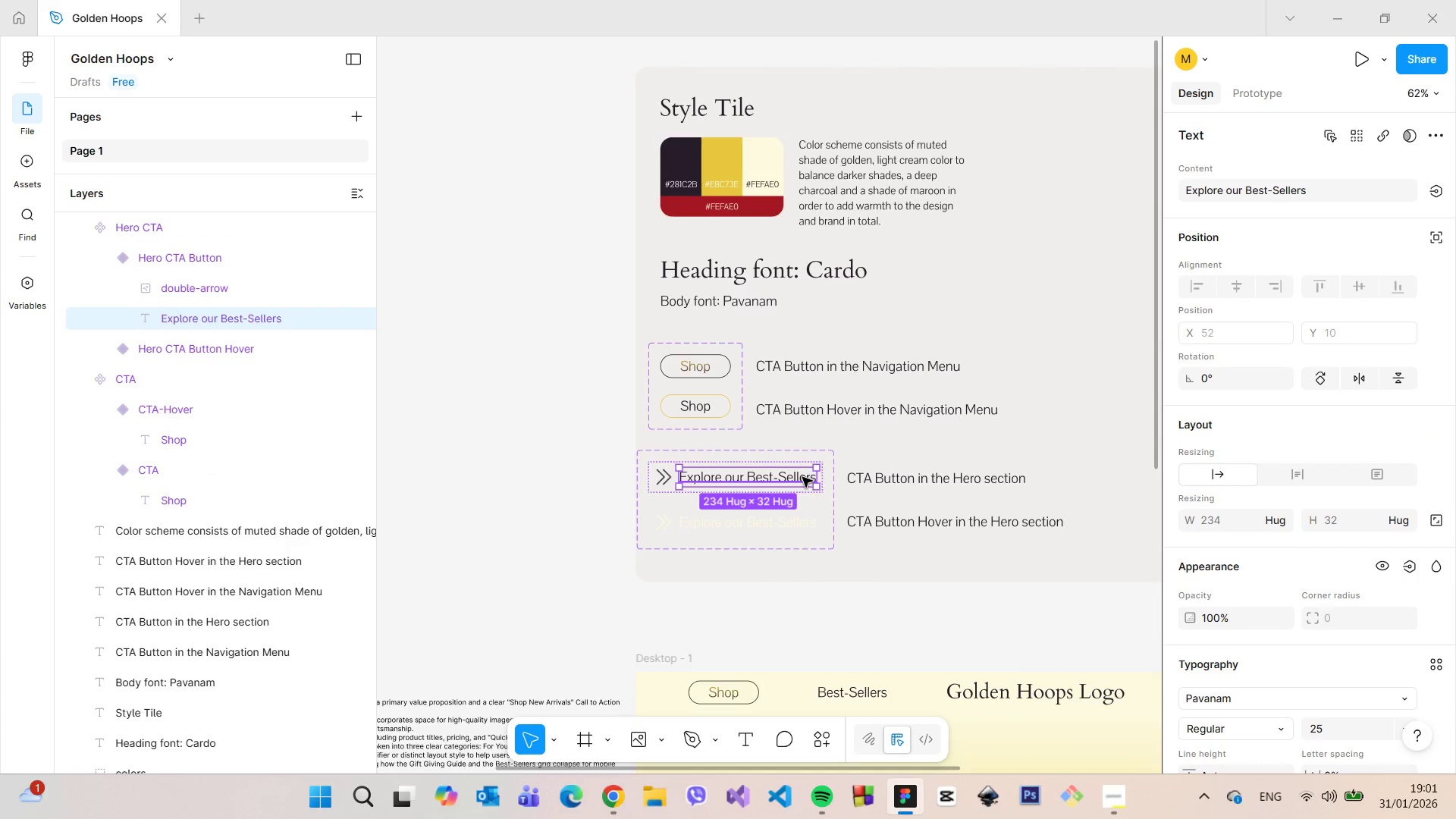 
double_click([802, 477])
 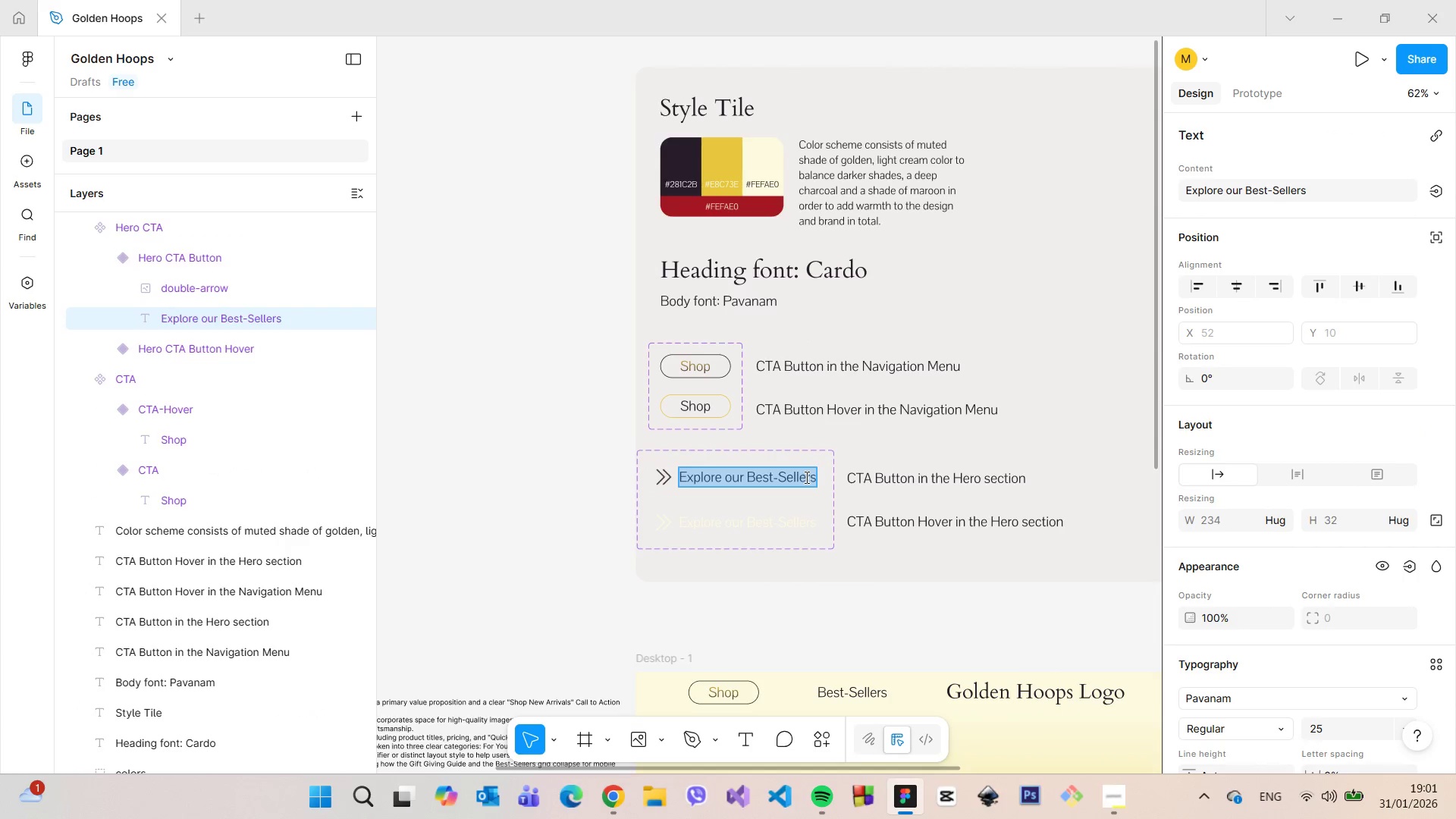 
left_click([807, 477])
 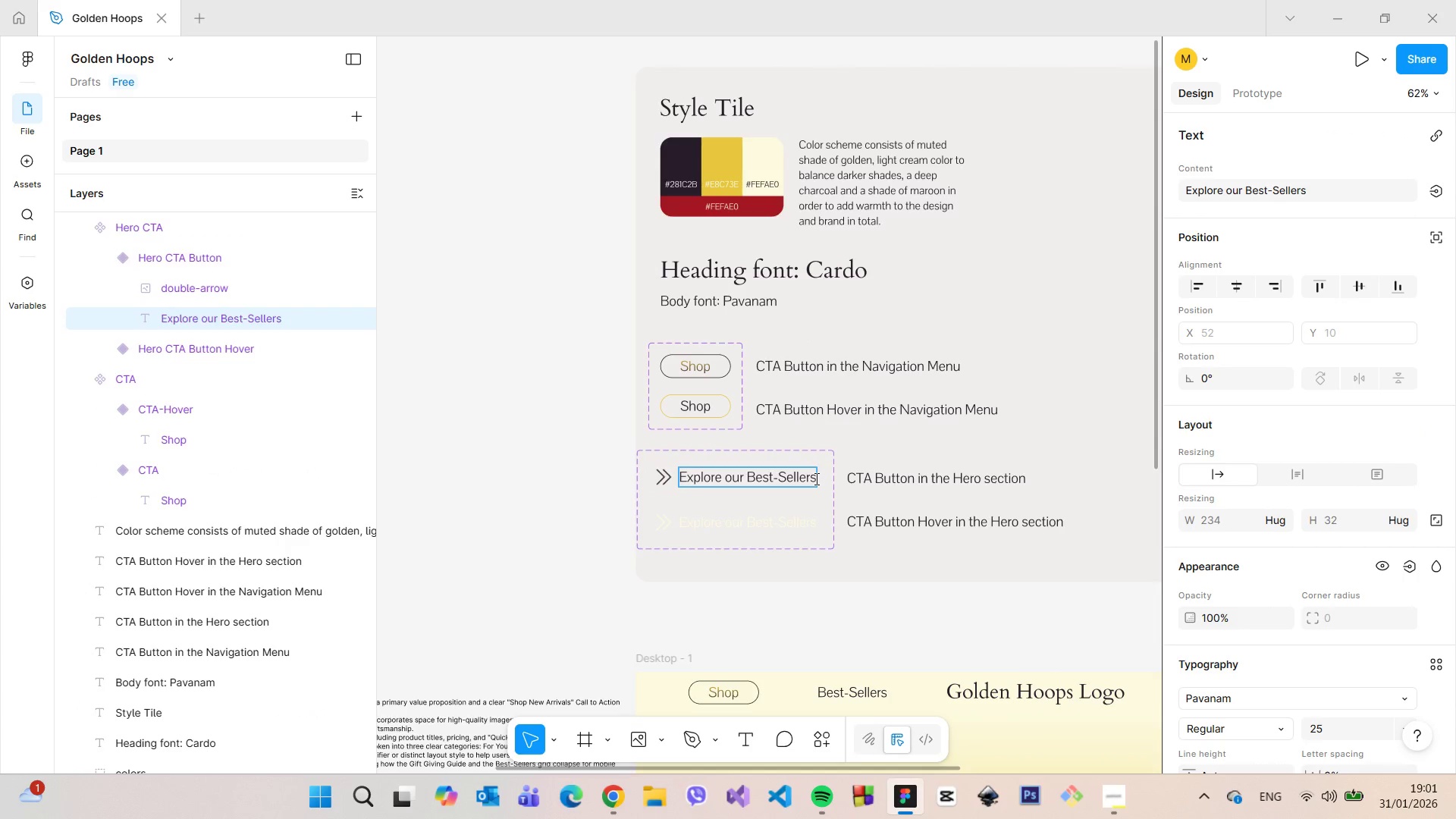 
left_click_drag(start_coordinate=[816, 479], to_coordinate=[694, 477])
 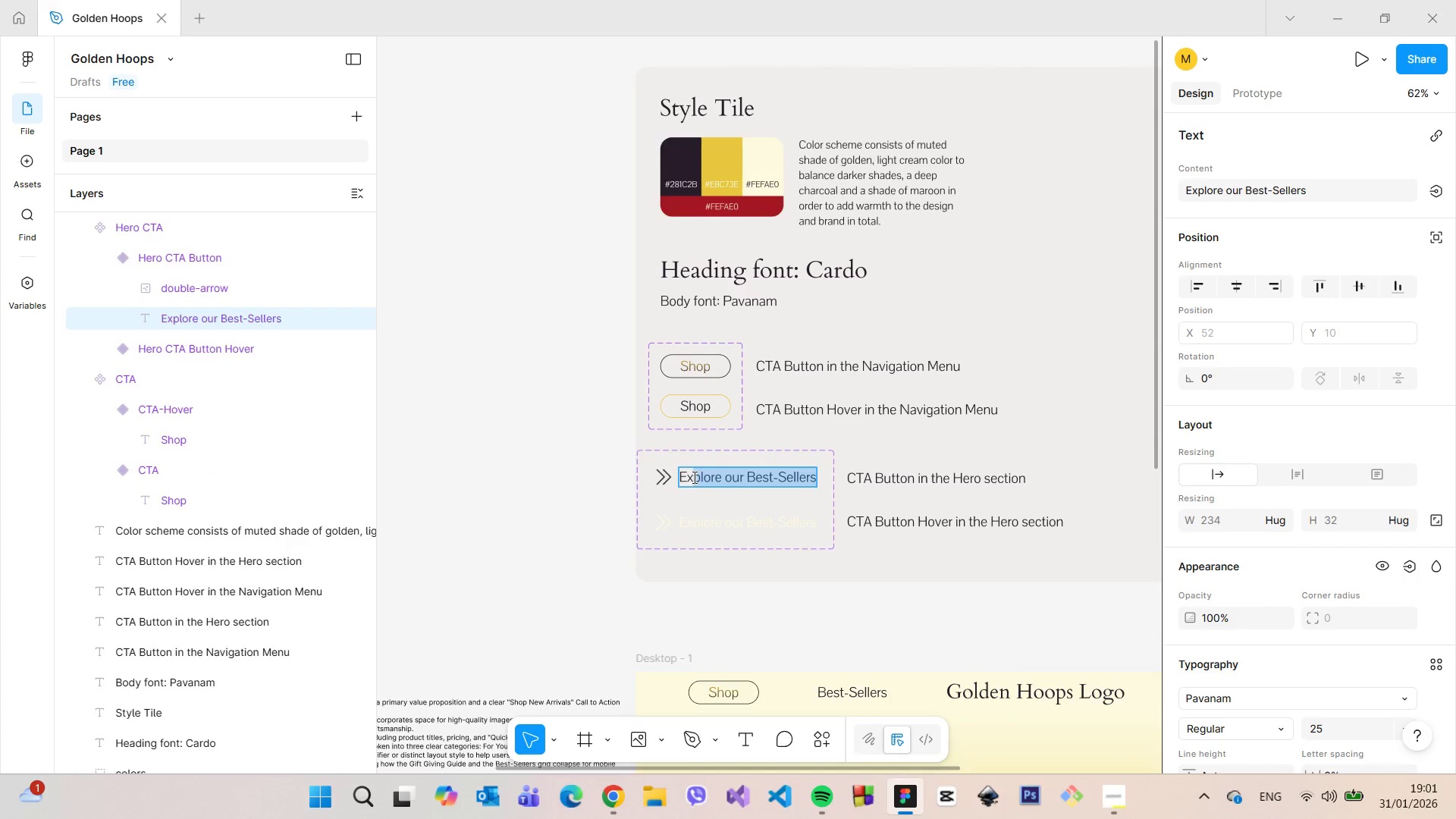 
key(Control+V)
 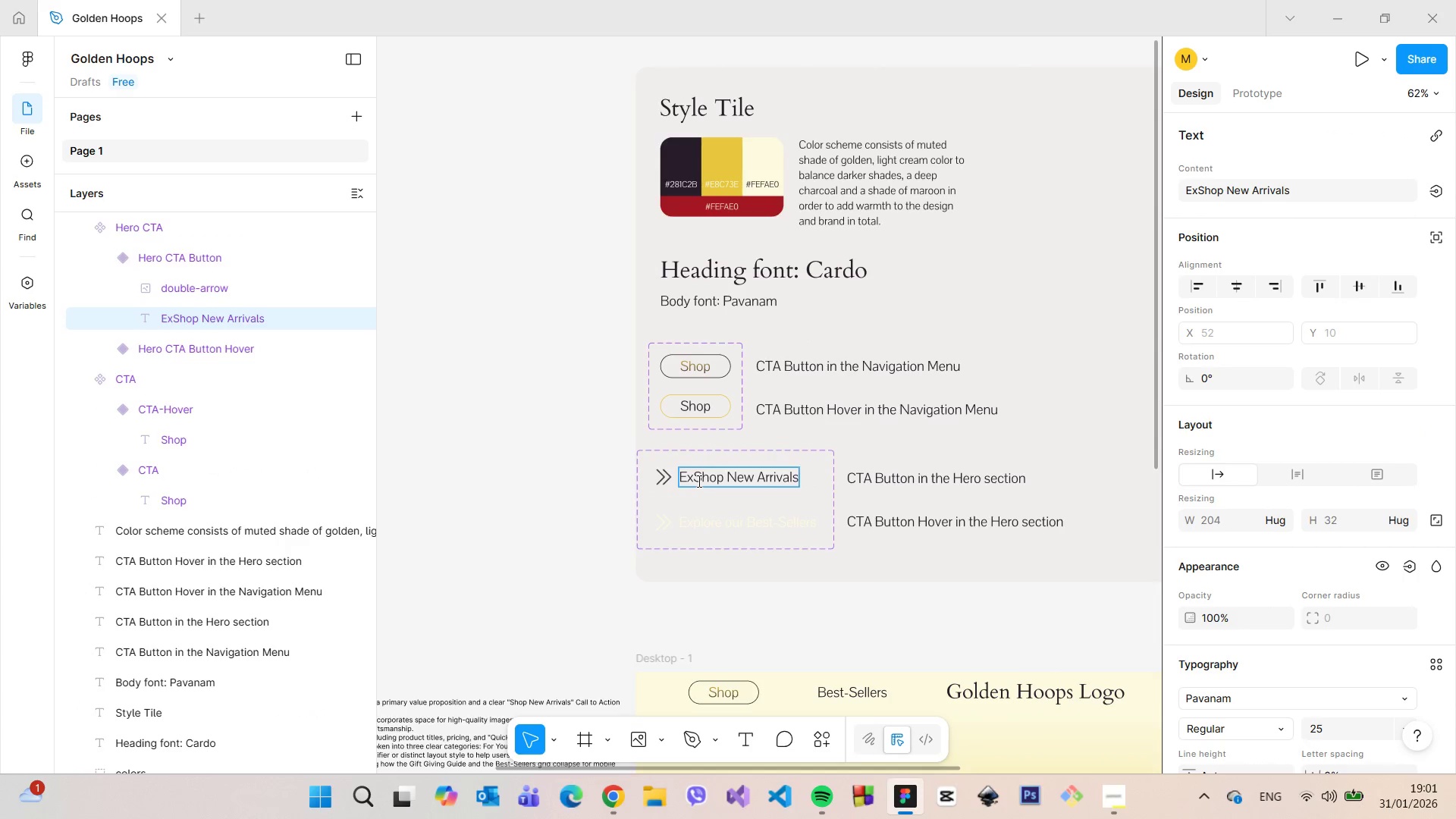 
left_click([698, 481])
 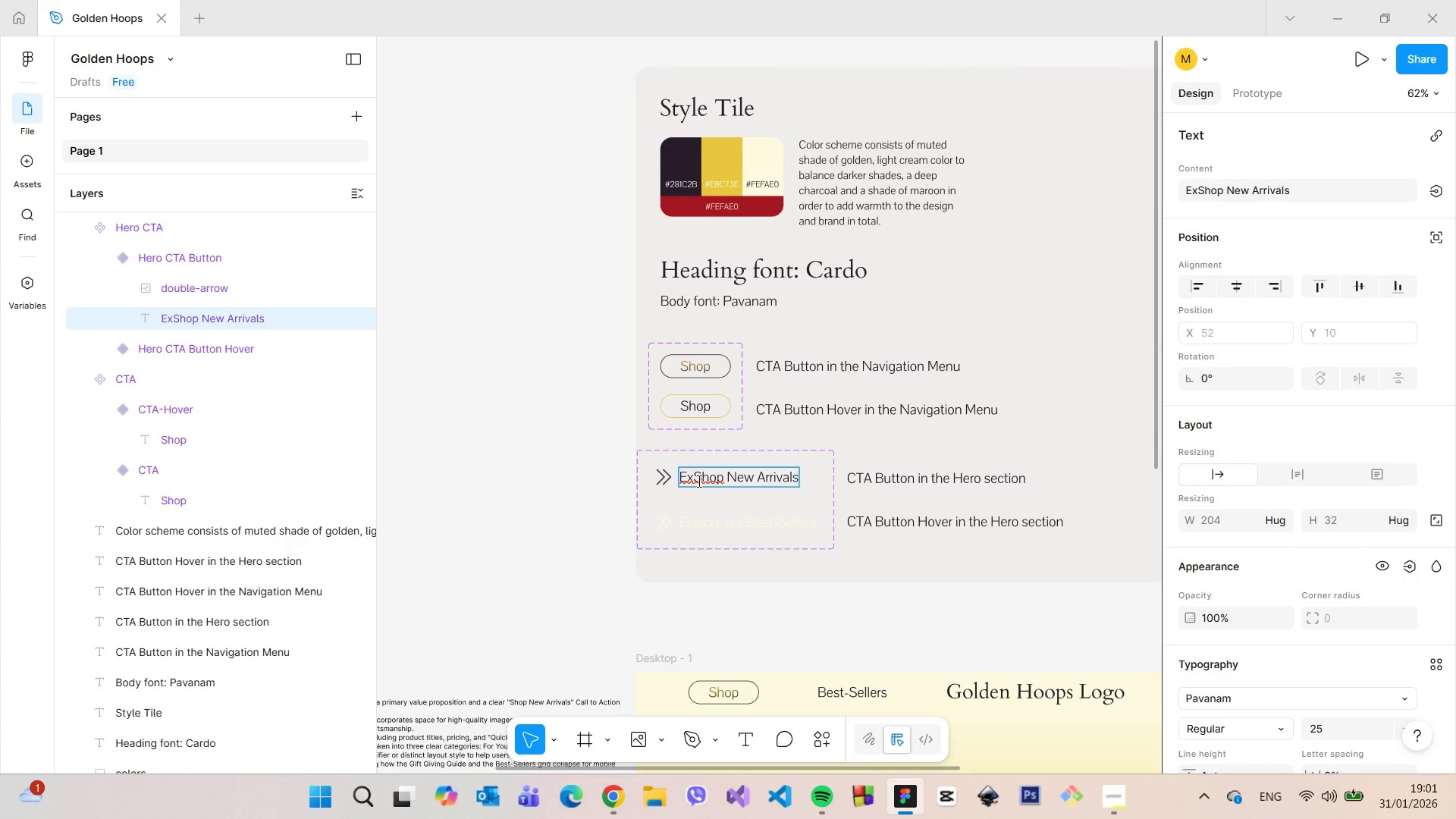 
key(Backspace)
 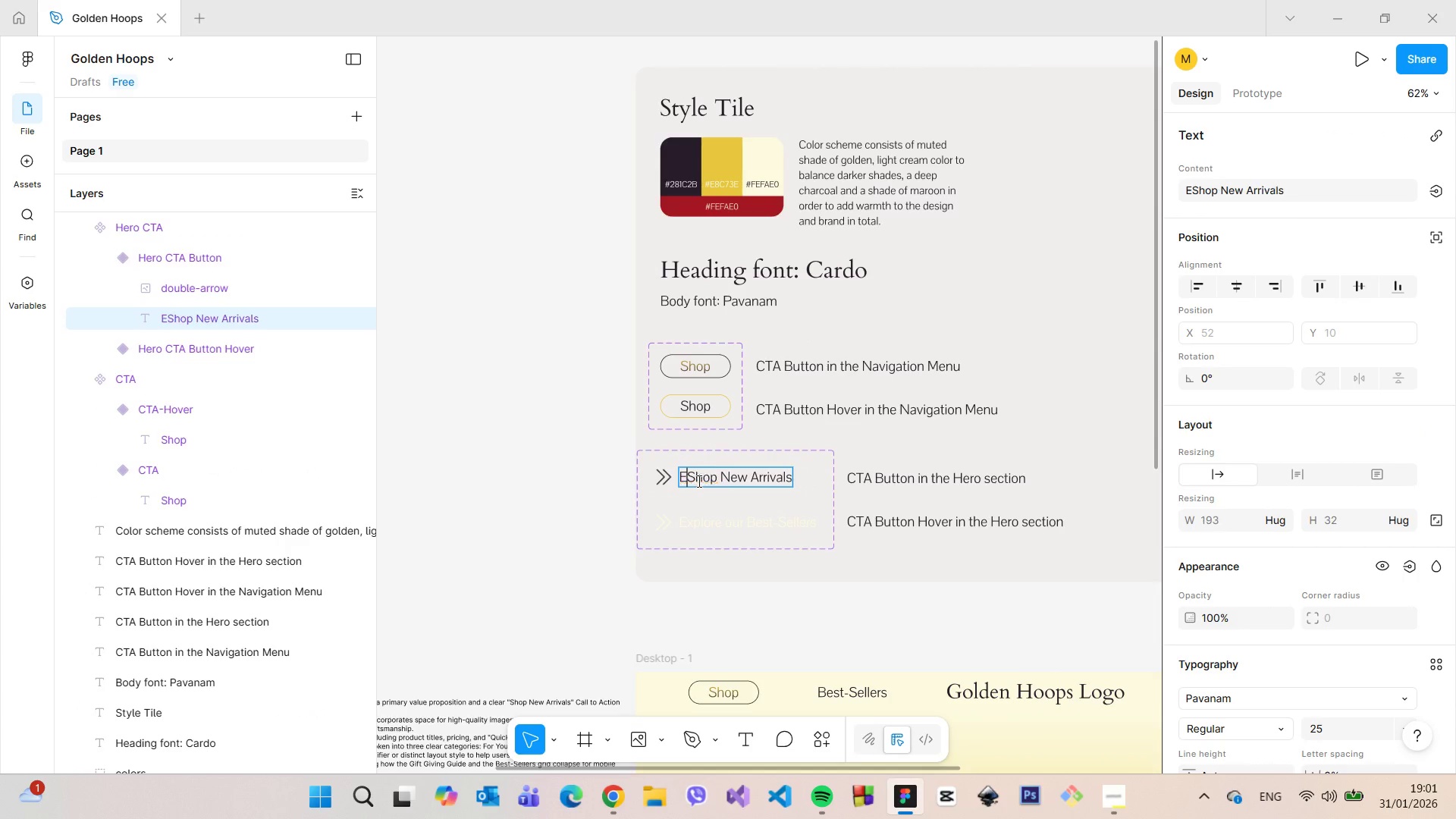 
key(Backspace)
 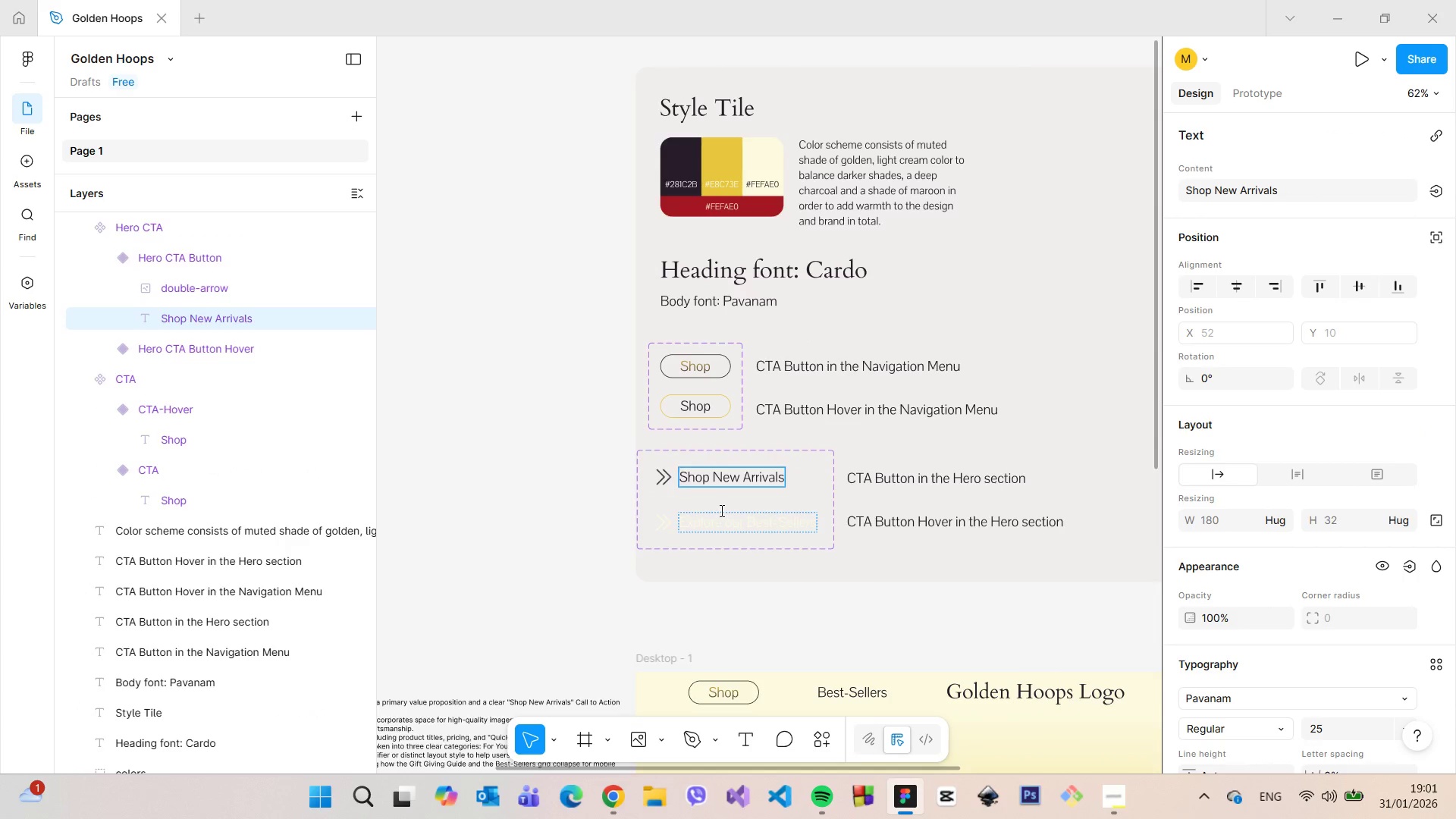 
left_click([720, 516])
 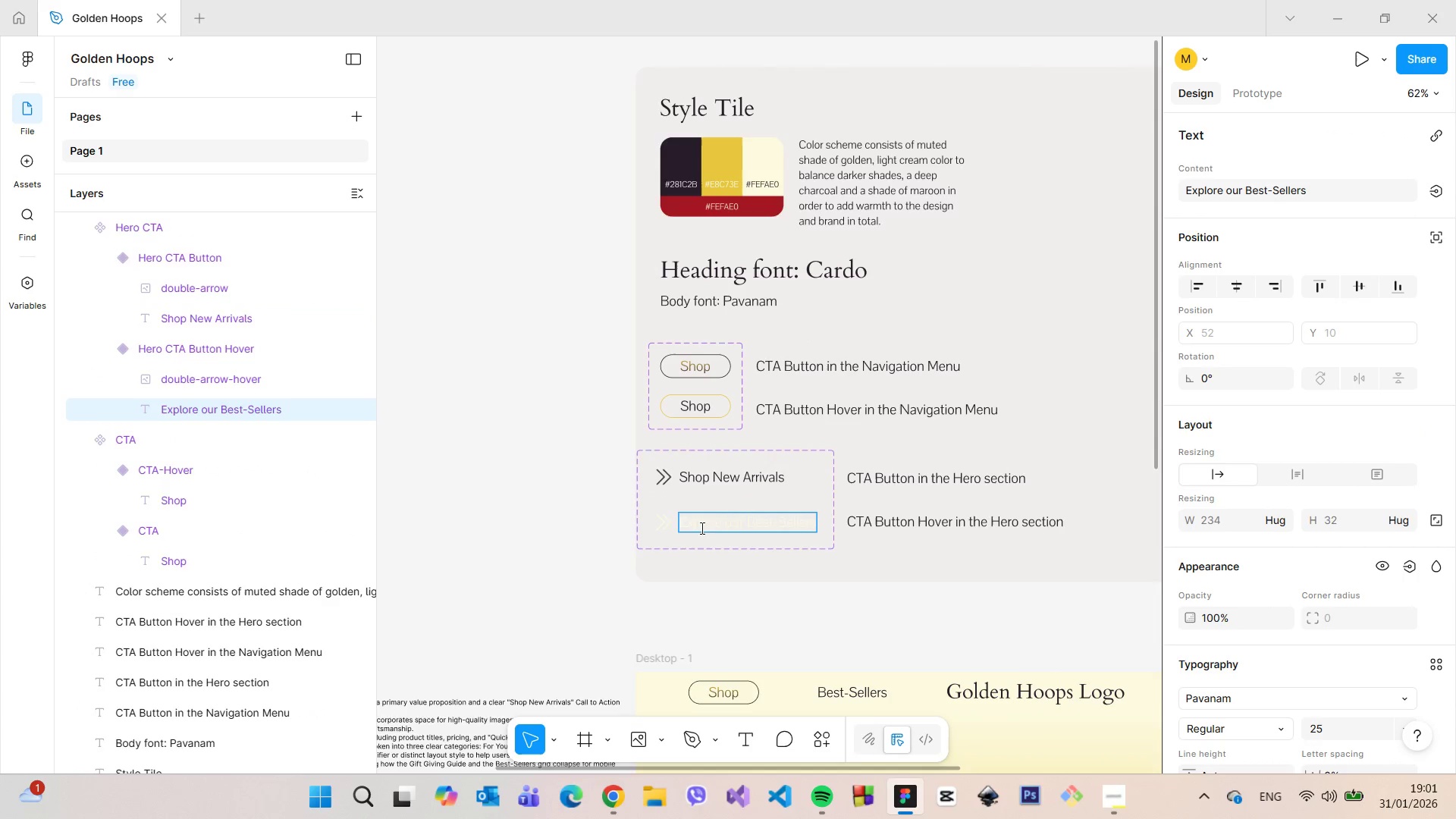 
left_click_drag(start_coordinate=[695, 526], to_coordinate=[817, 528])
 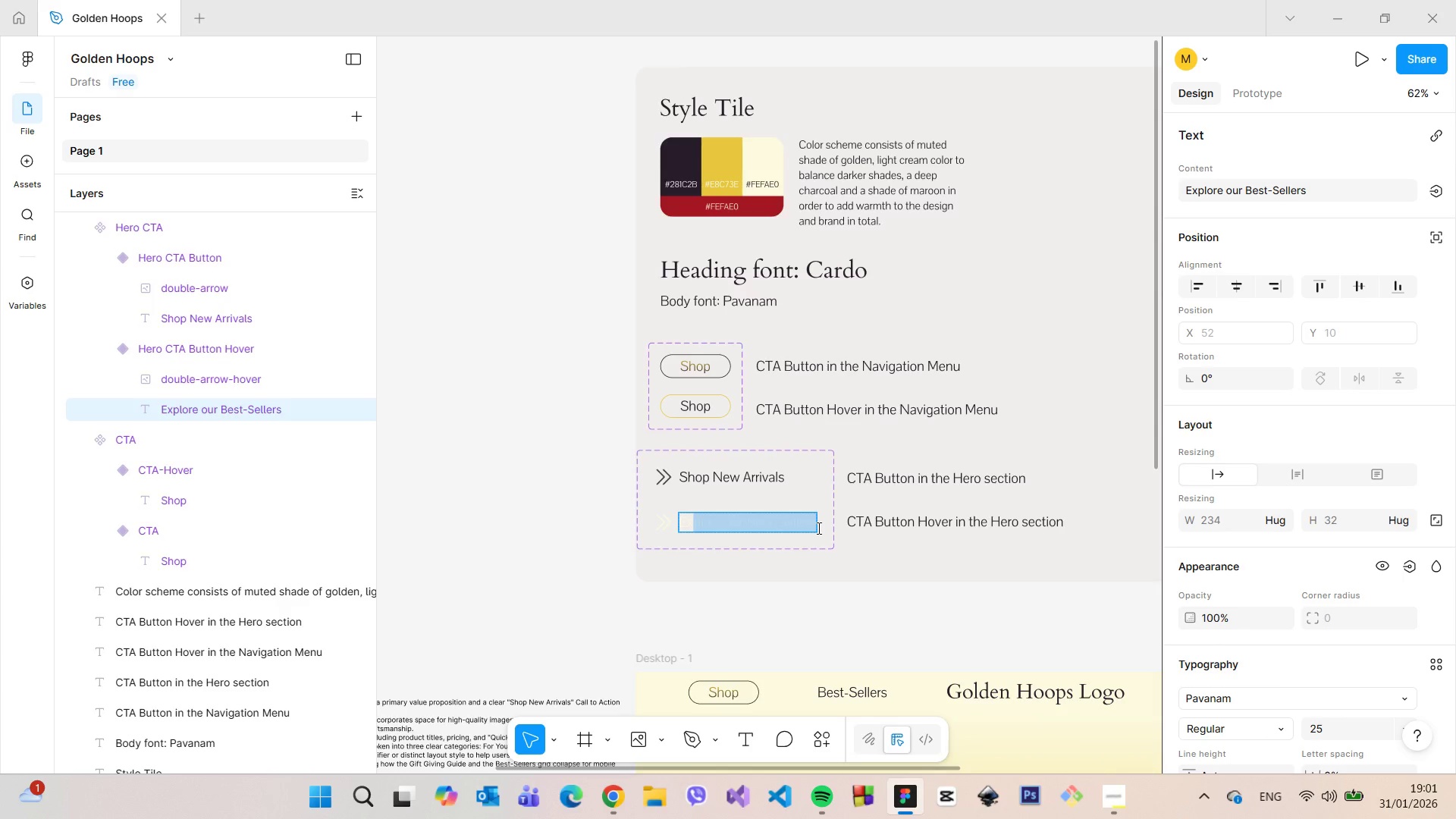 
key(Control+V)
 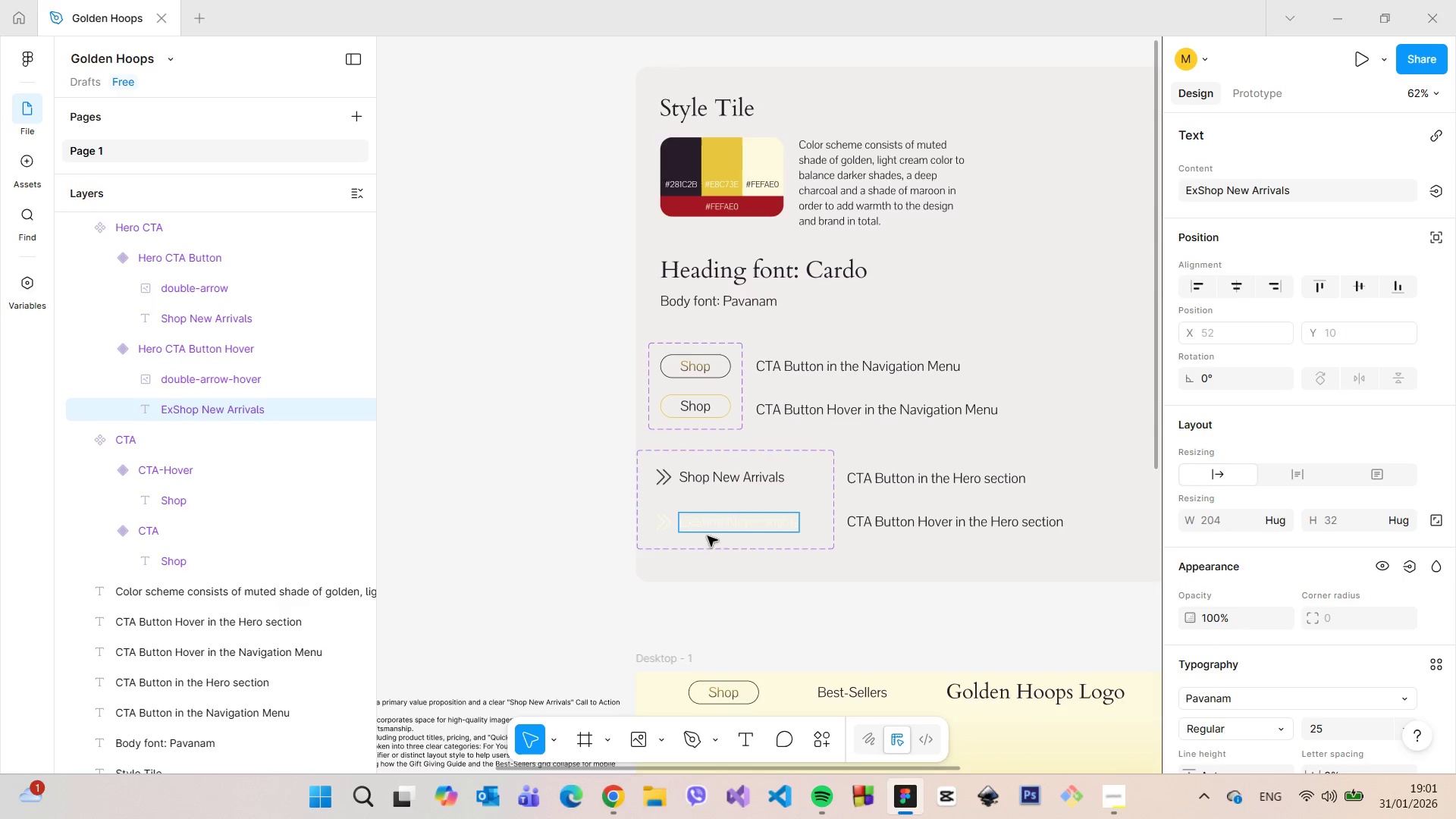 
left_click([632, 544])
 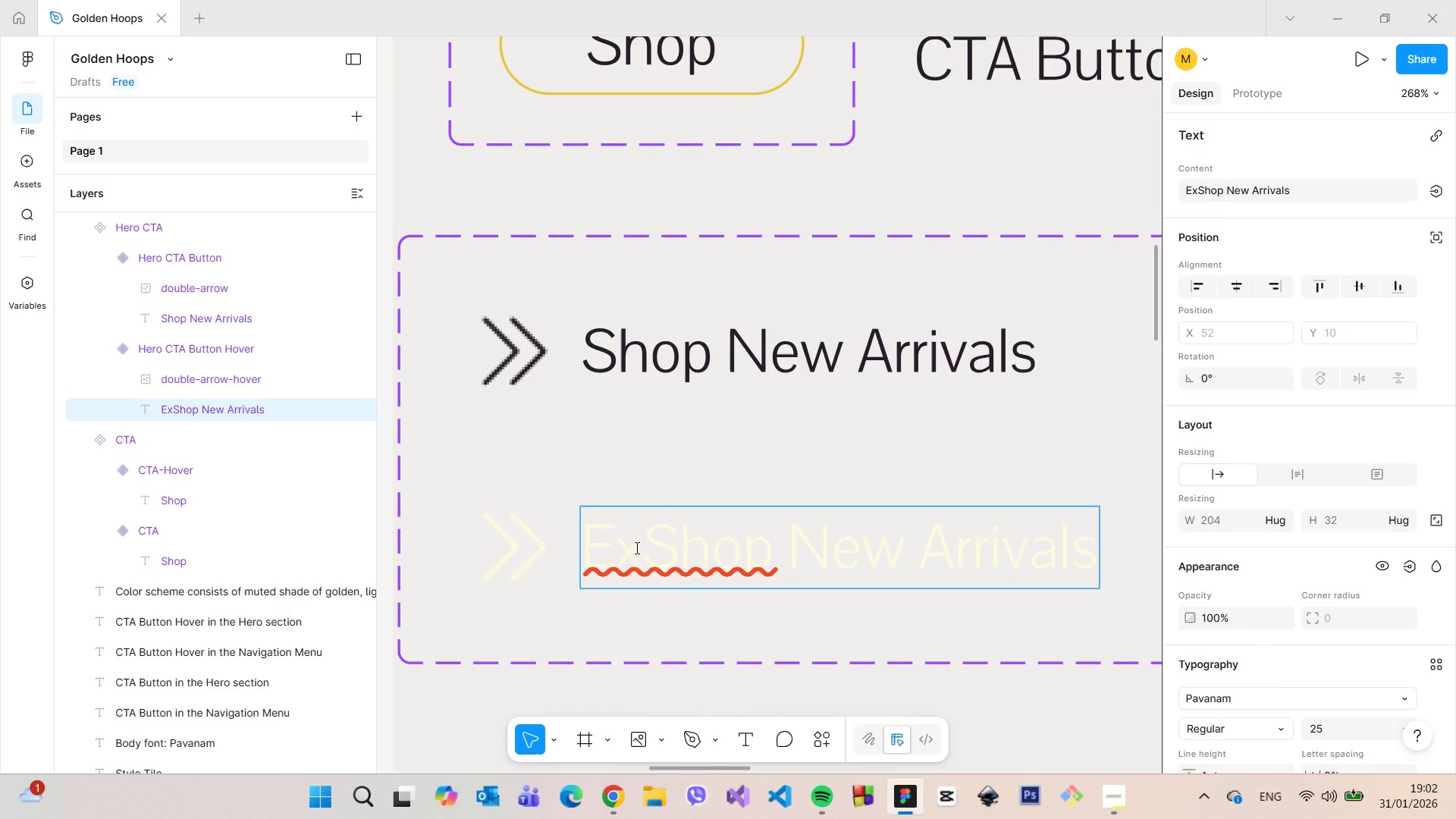 
scroll: coordinate [709, 514], scroll_direction: up, amount: 14.0
 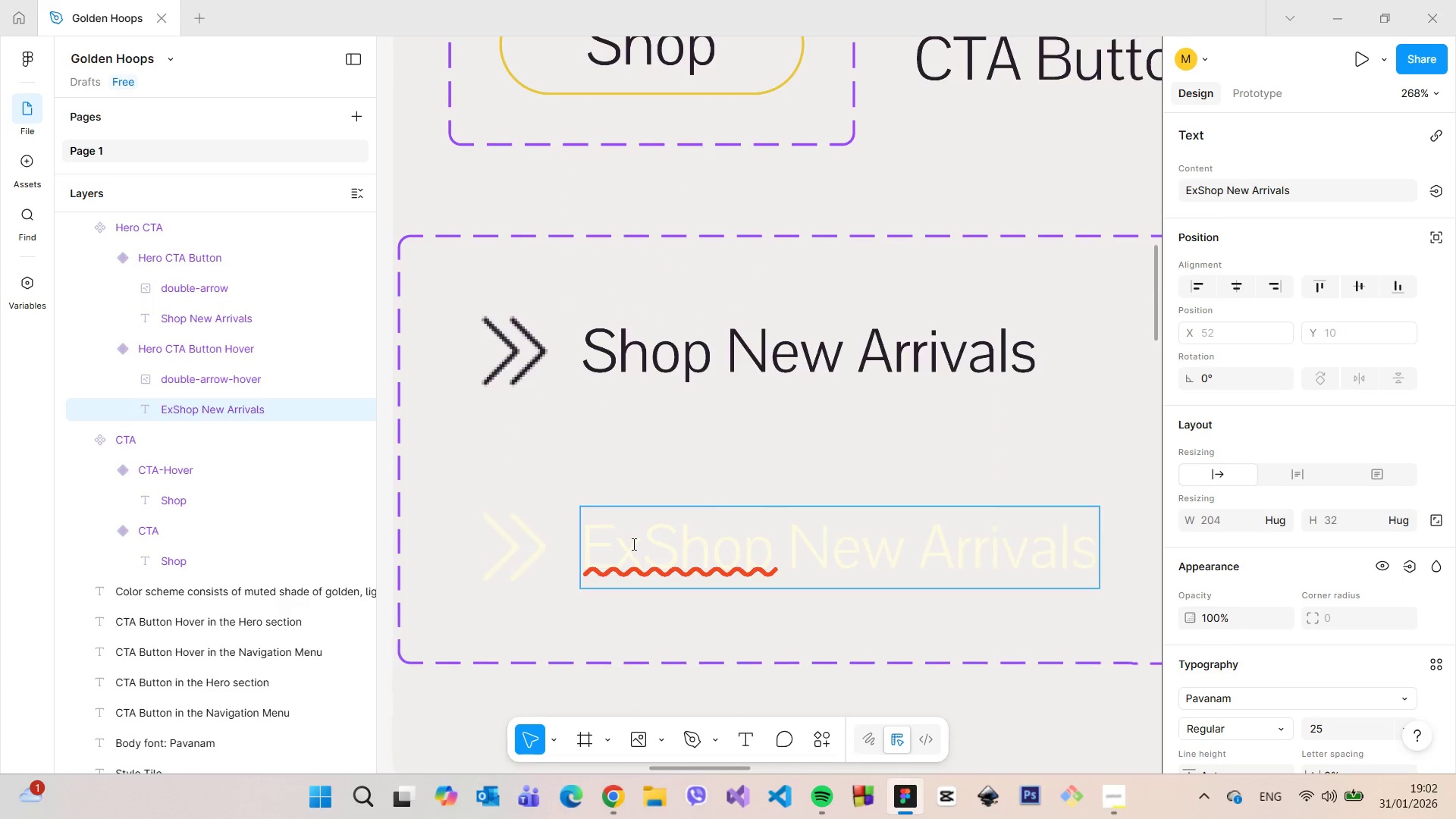 
key(Backspace)
 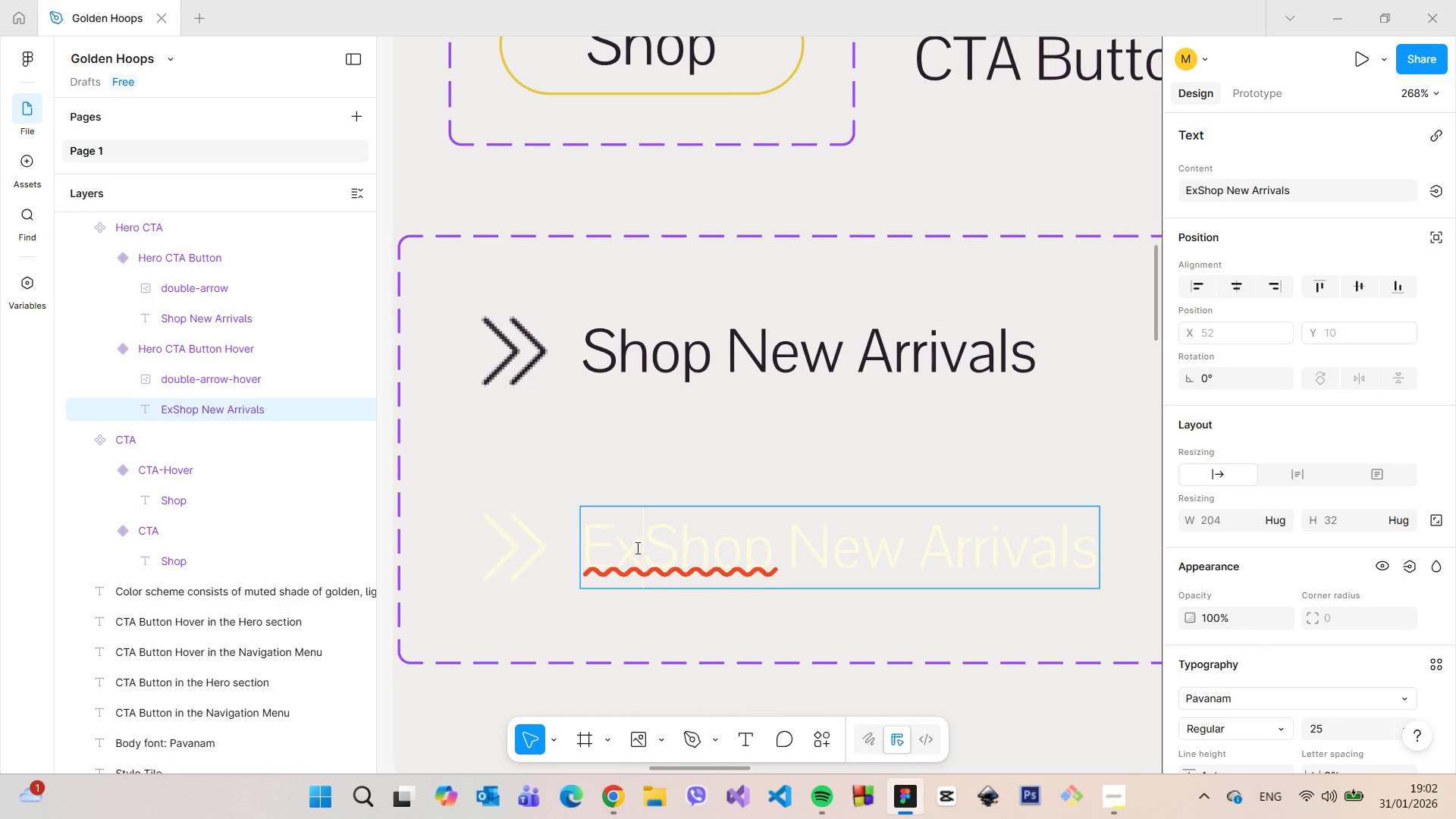 
key(Backspace)
 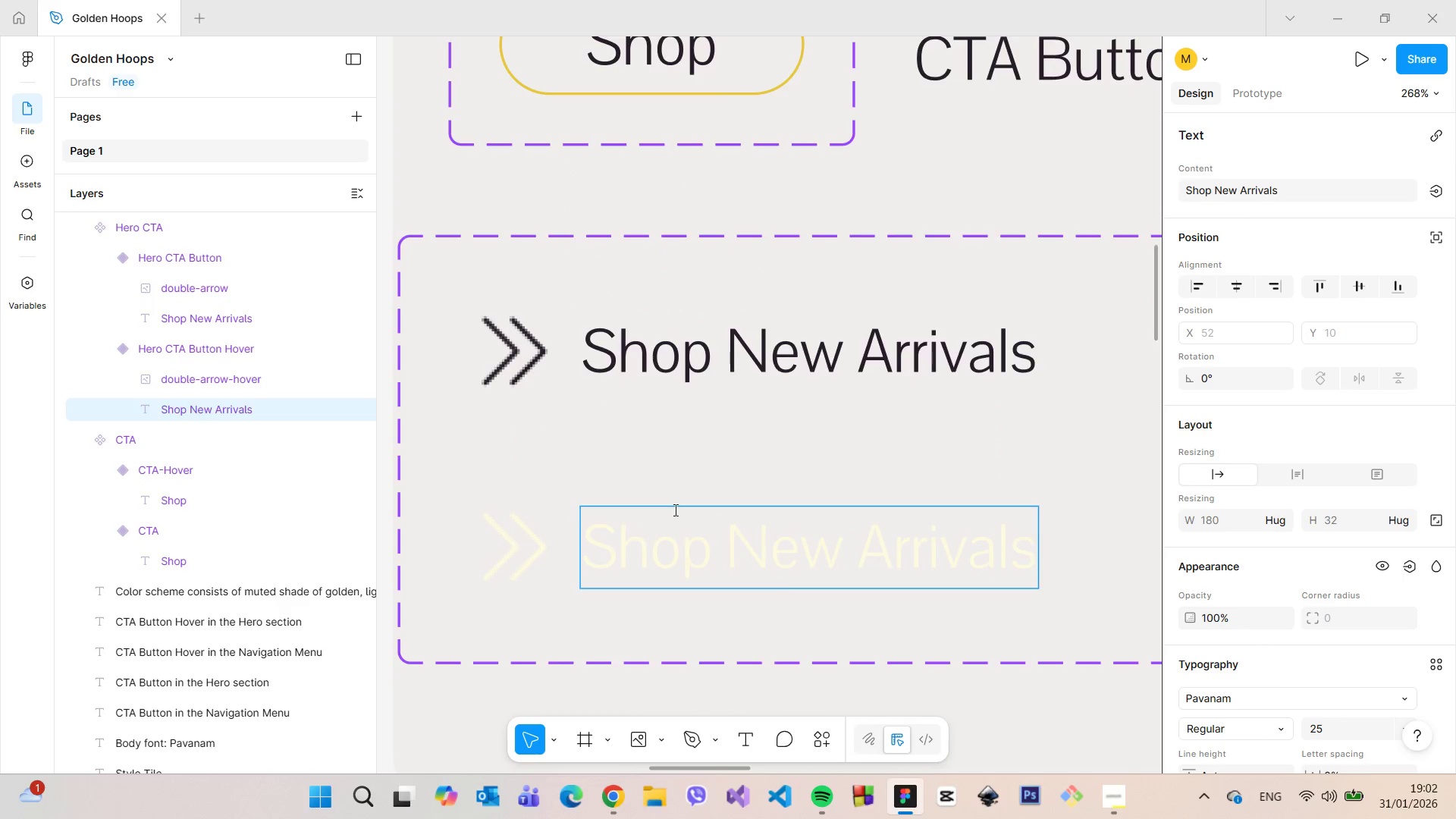 
left_click([755, 450])
 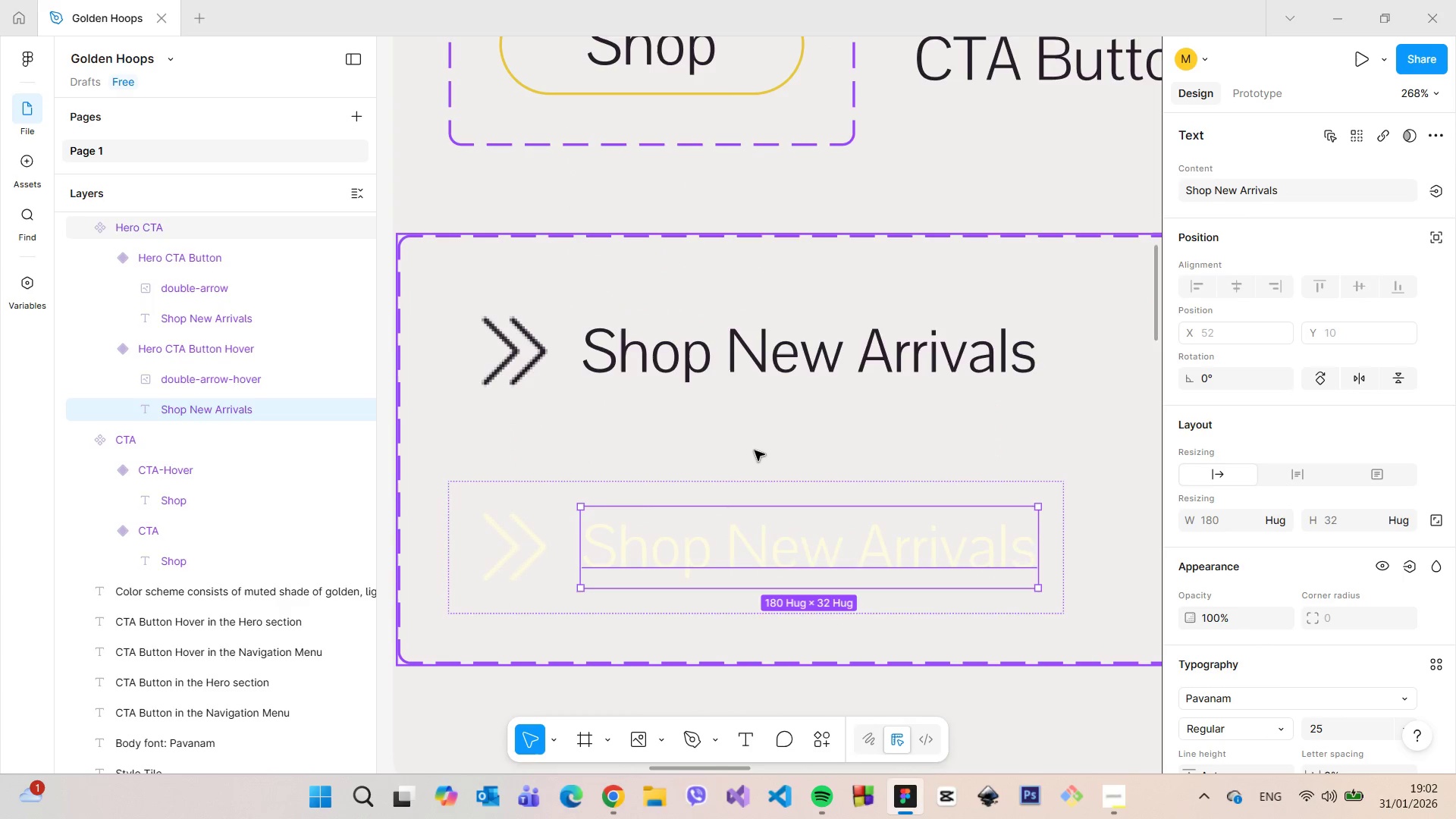 
left_click([755, 450])
 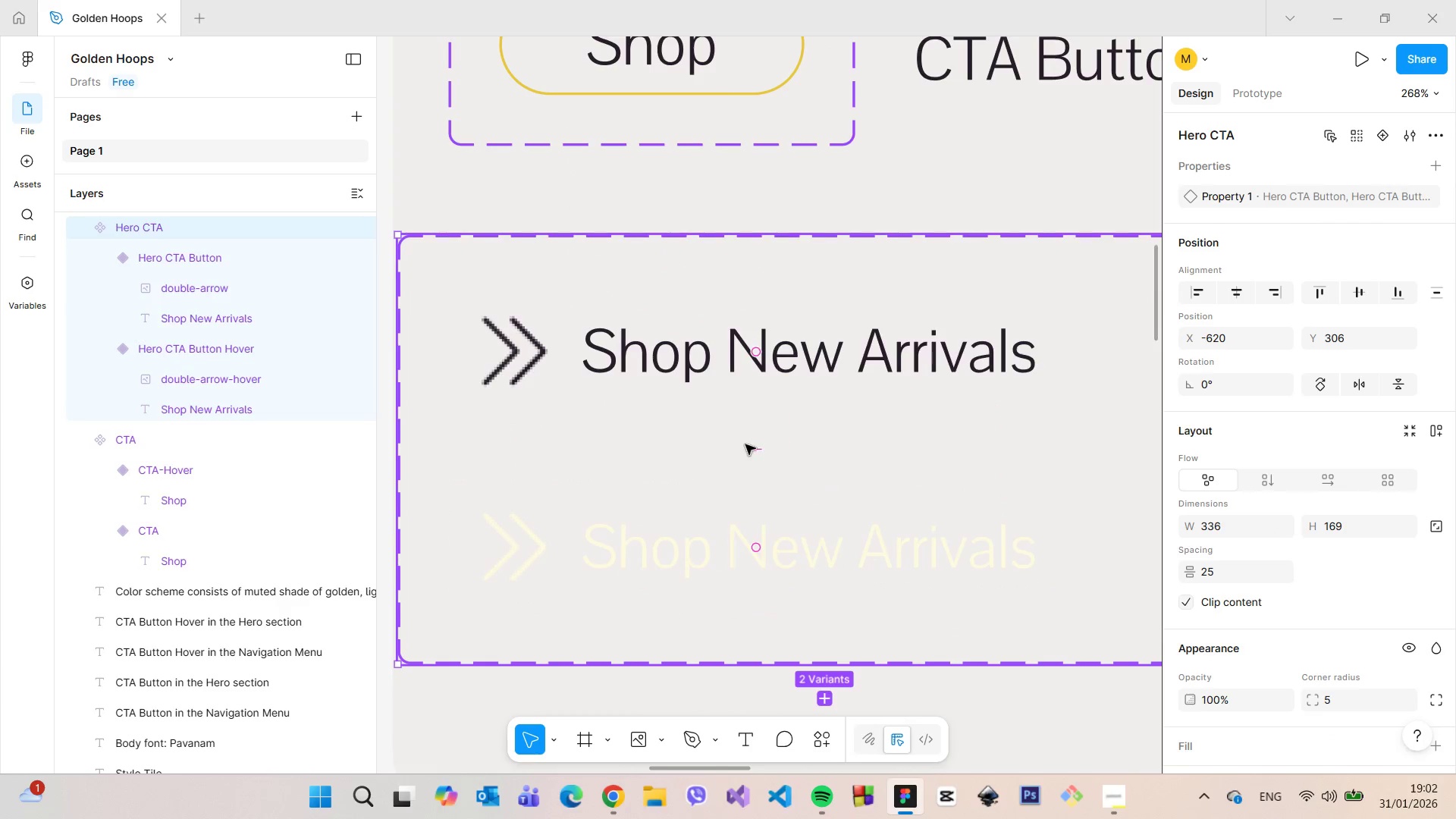 
scroll: coordinate [754, 438], scroll_direction: down, amount: 13.0